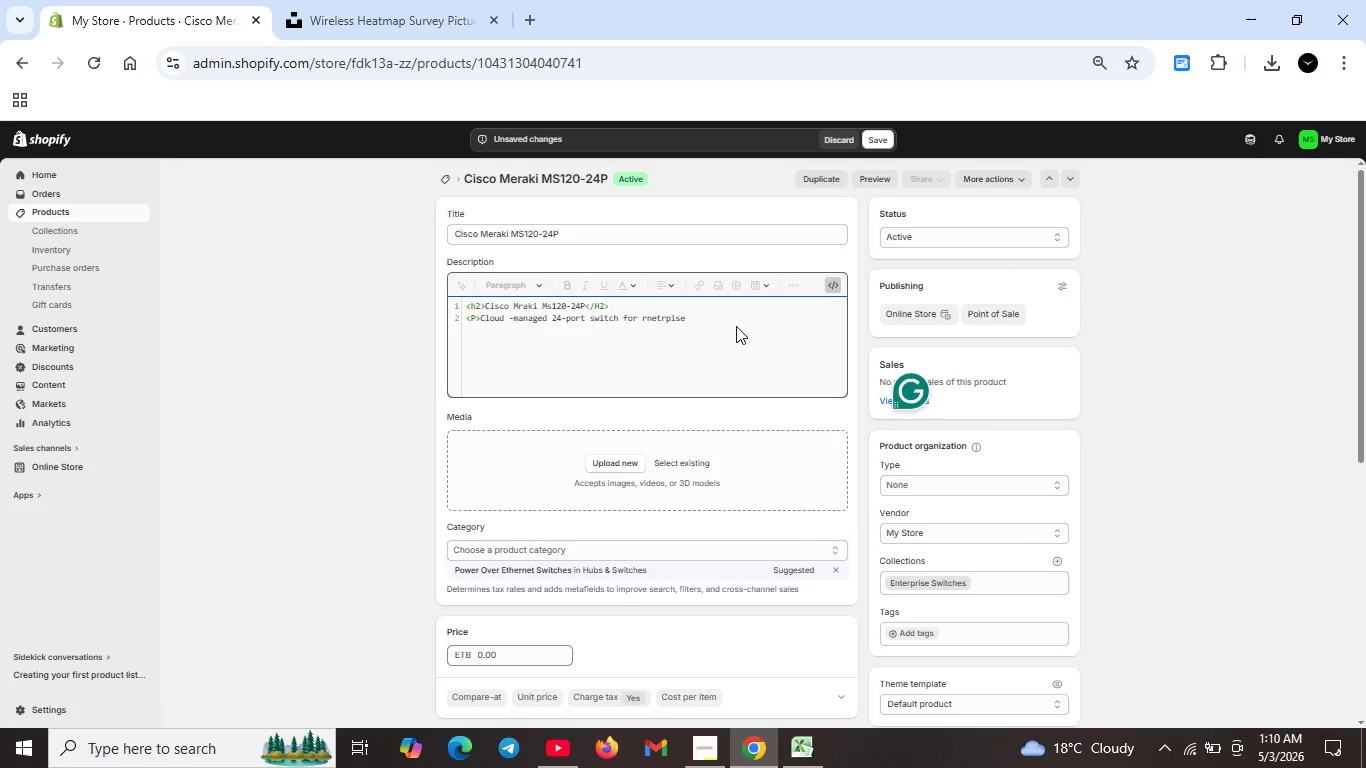 
key(ArrowLeft)
 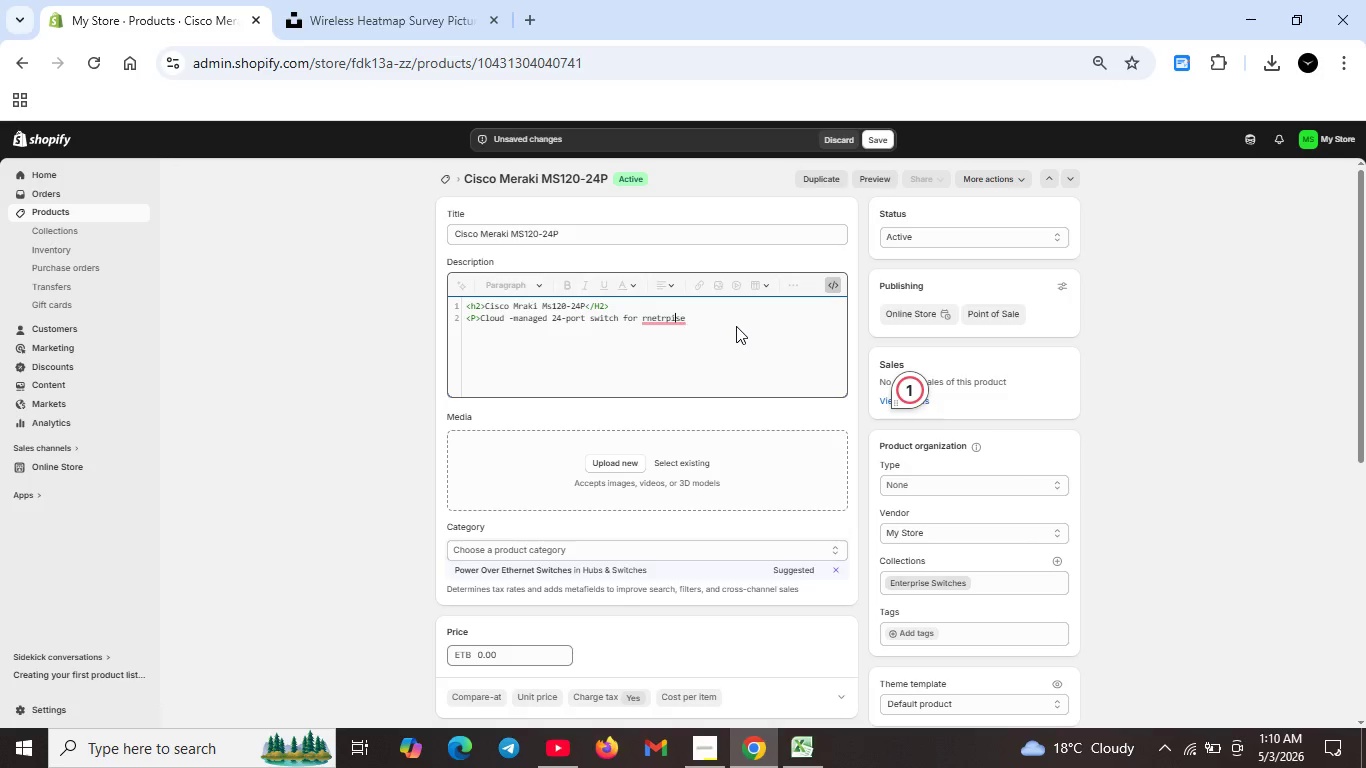 
key(ArrowLeft)
 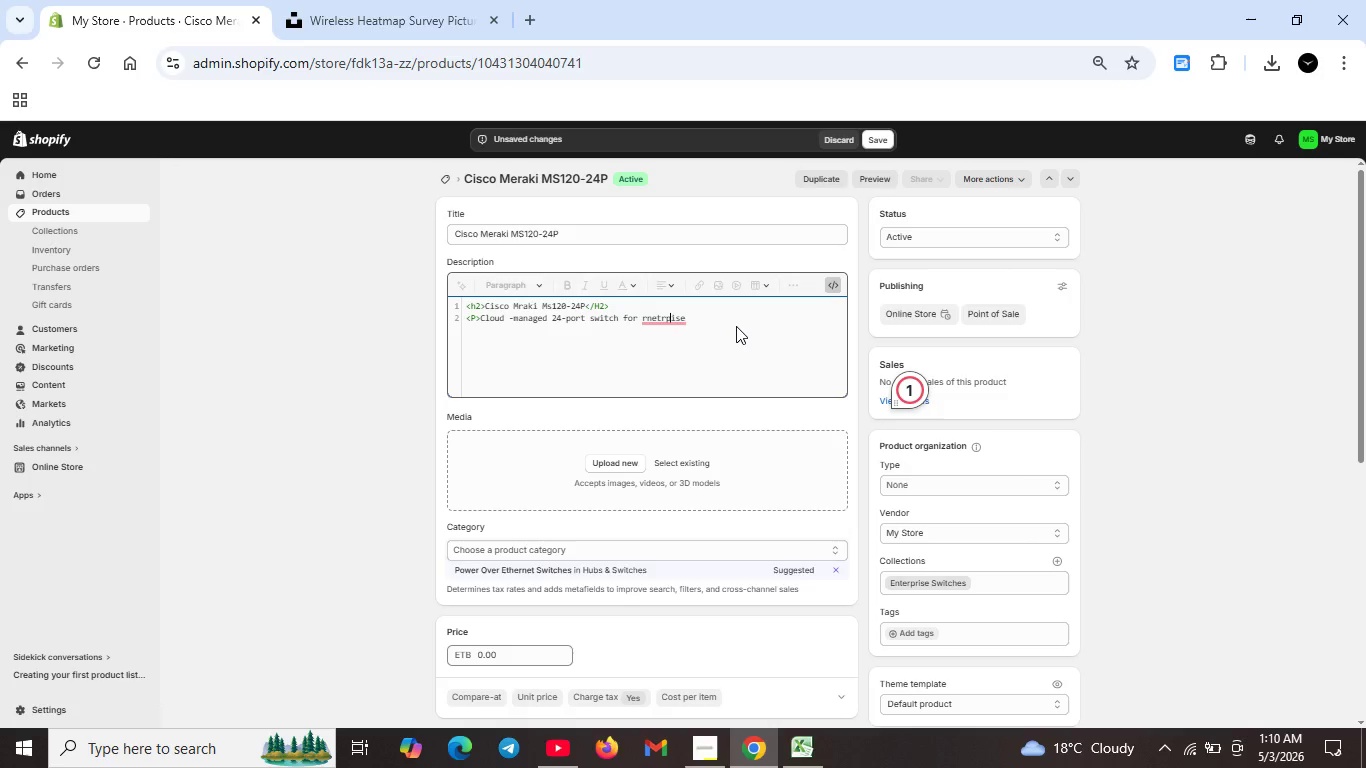 
key(ArrowLeft)
 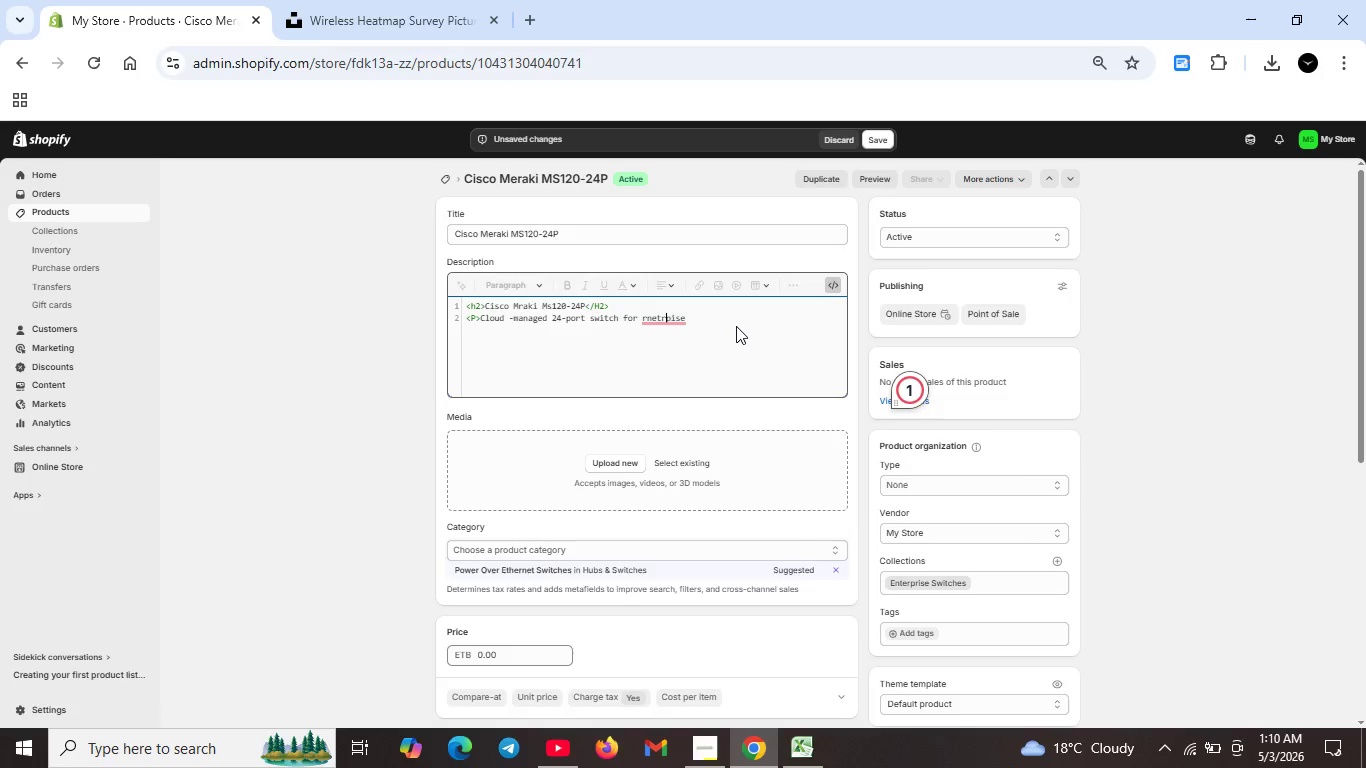 
key(ArrowLeft)
 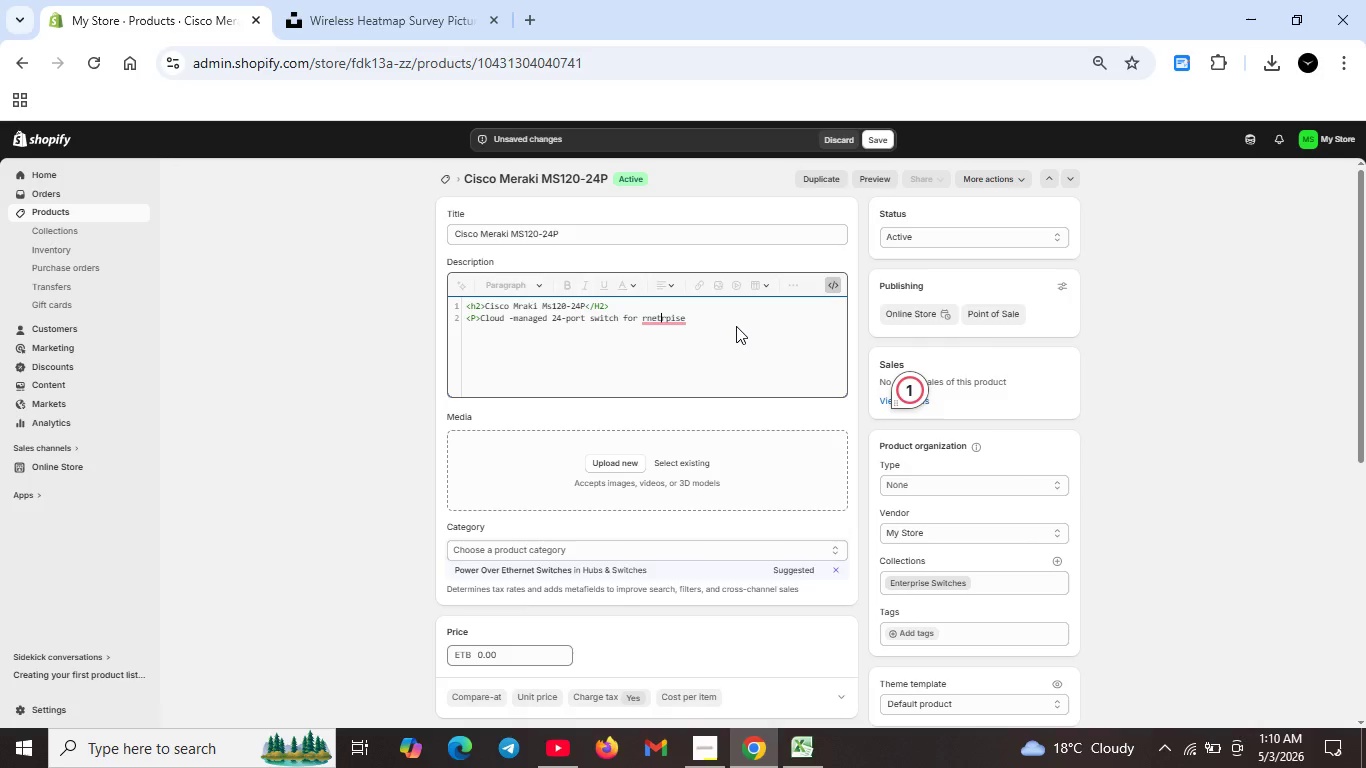 
key(ArrowLeft)
 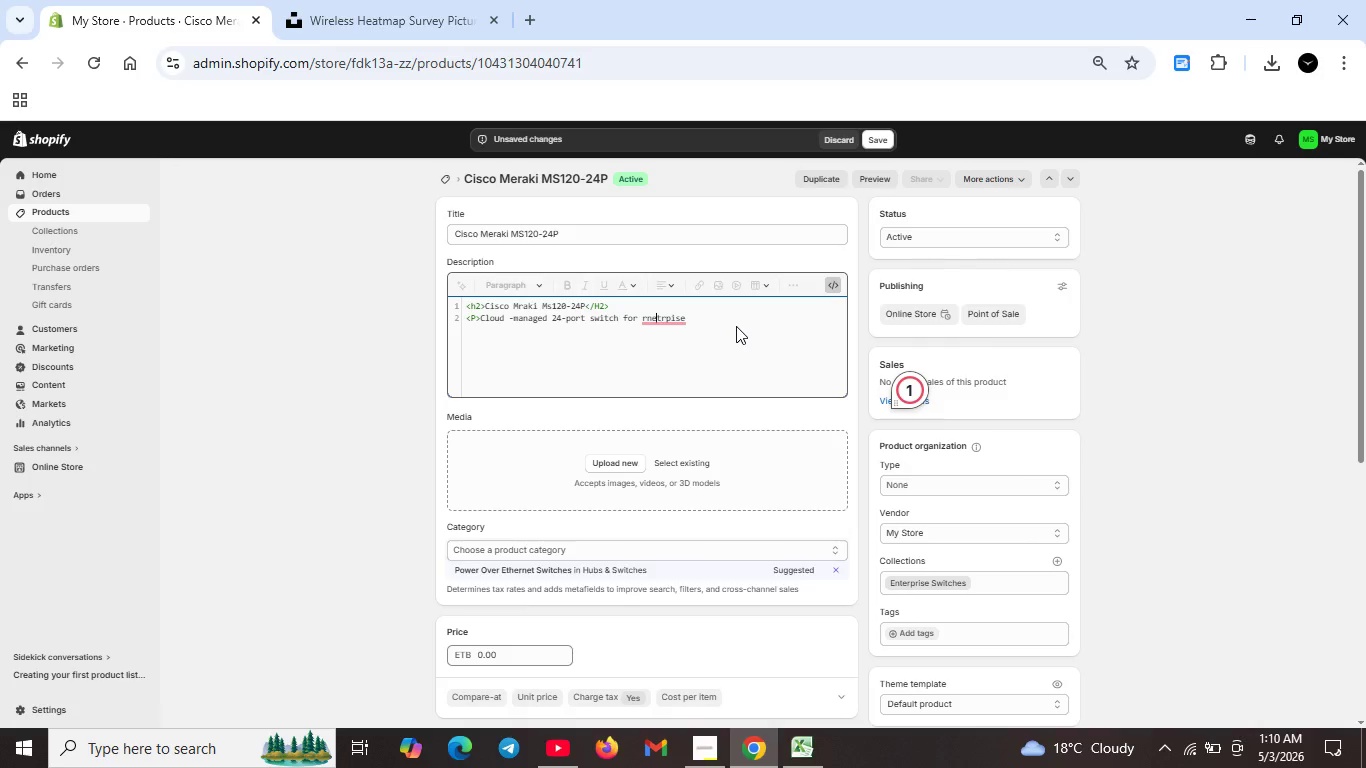 
key(ArrowLeft)
 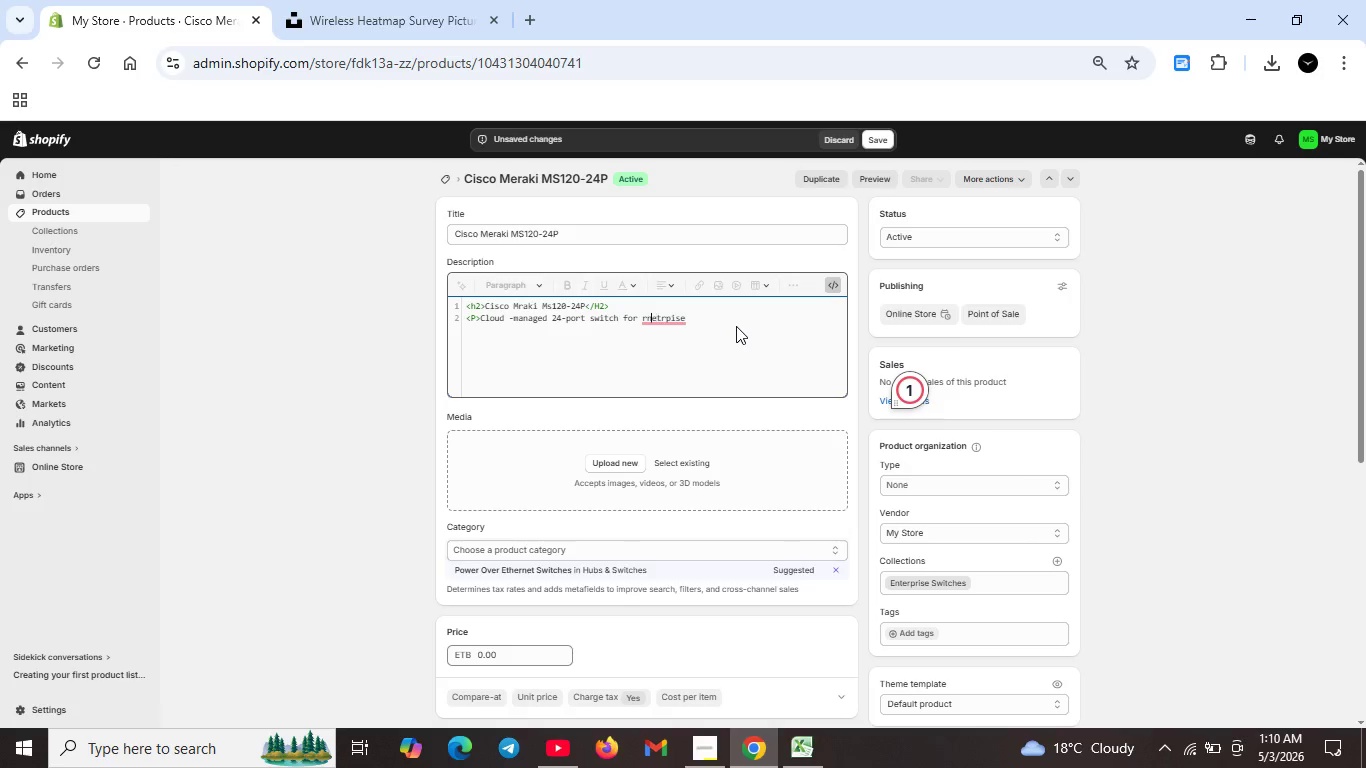 
key(ArrowLeft)
 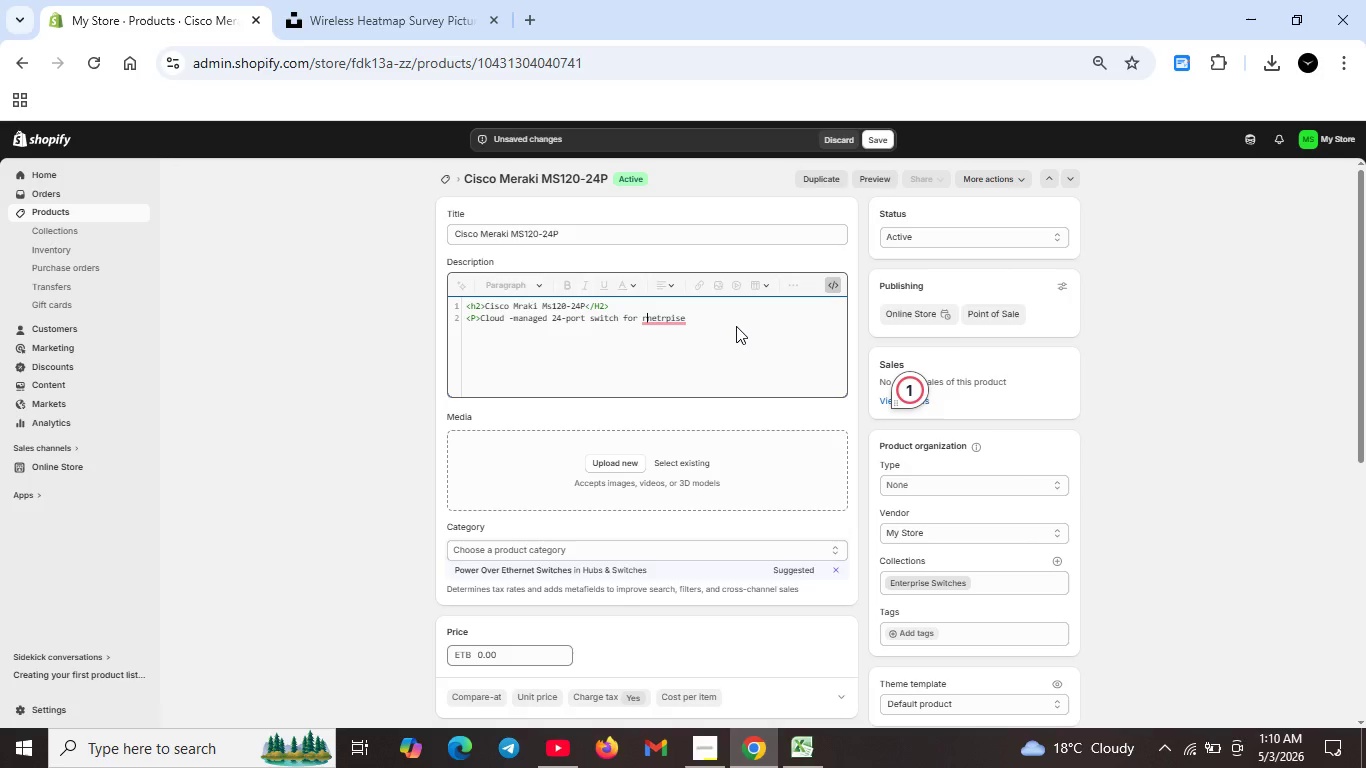 
key(ArrowLeft)
 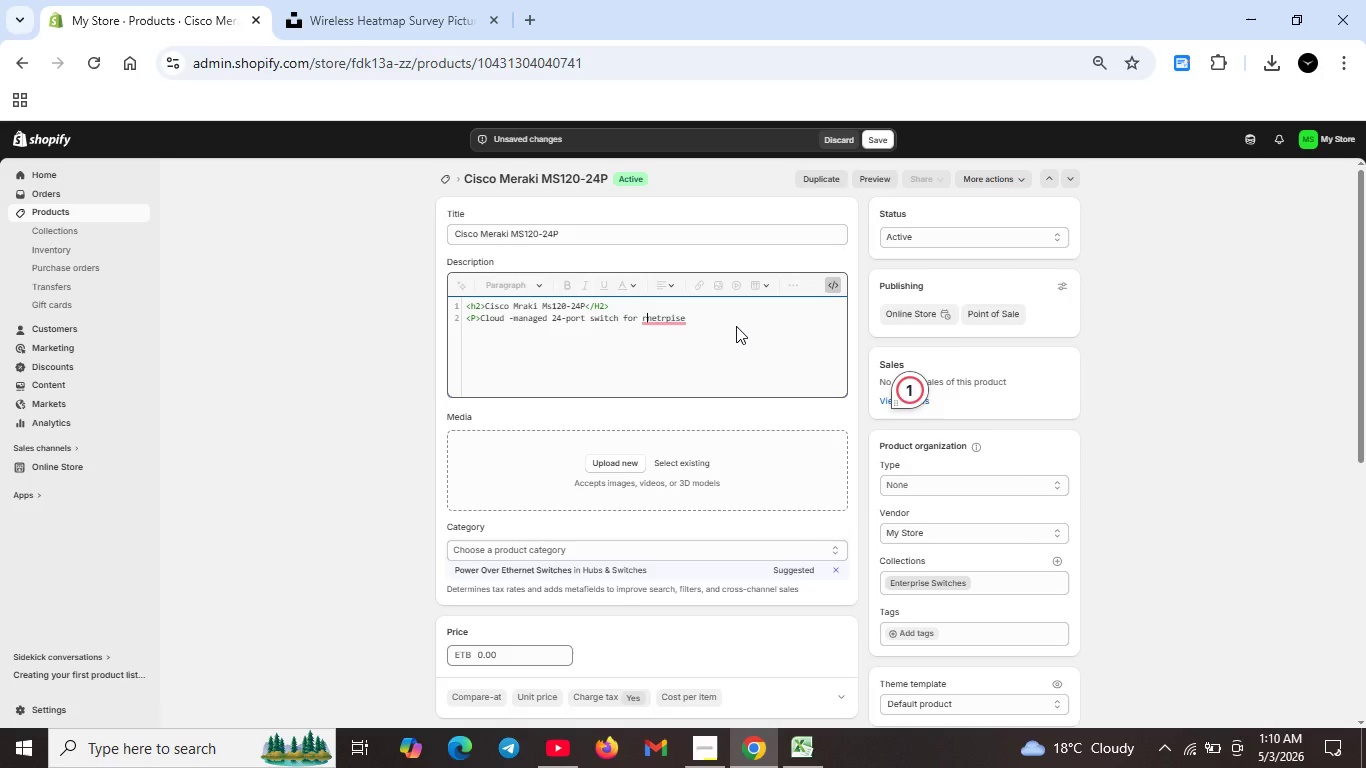 
key(Backspace)
 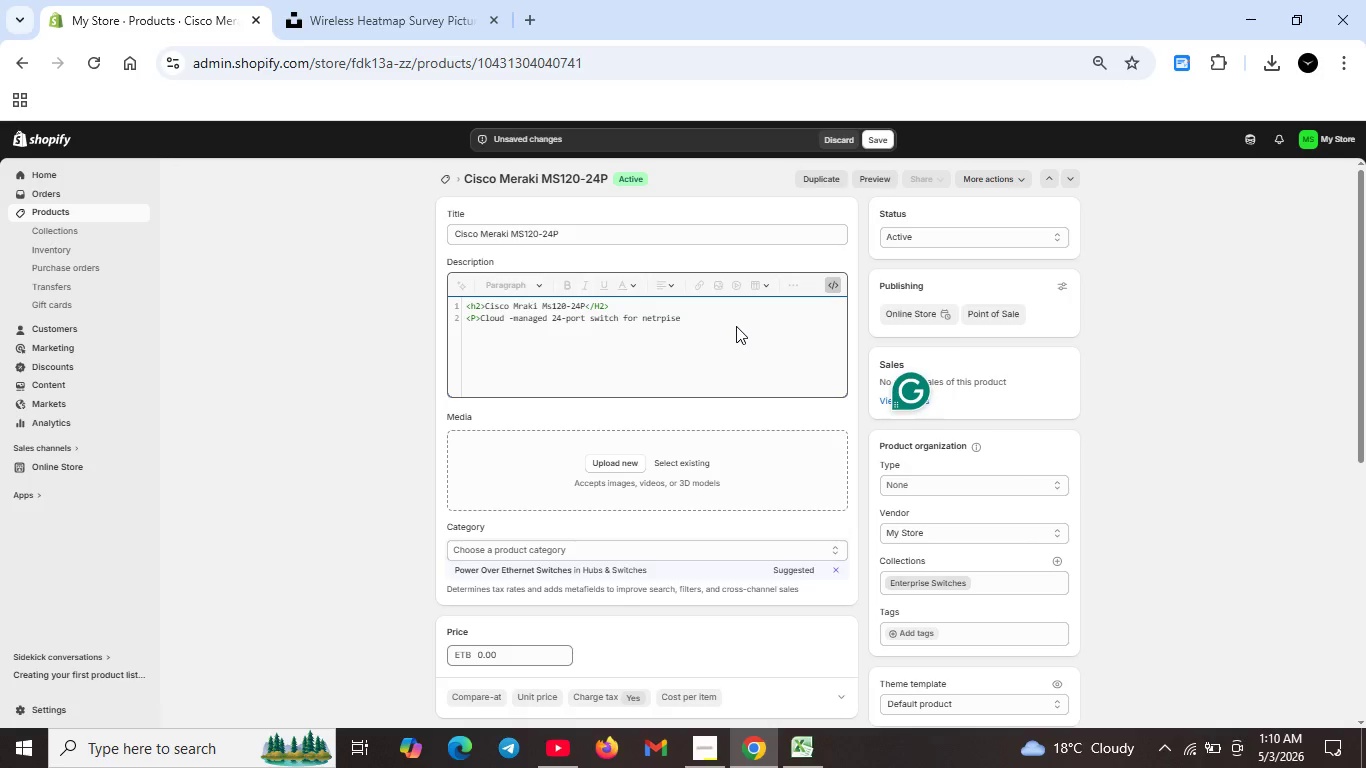 
key(E)
 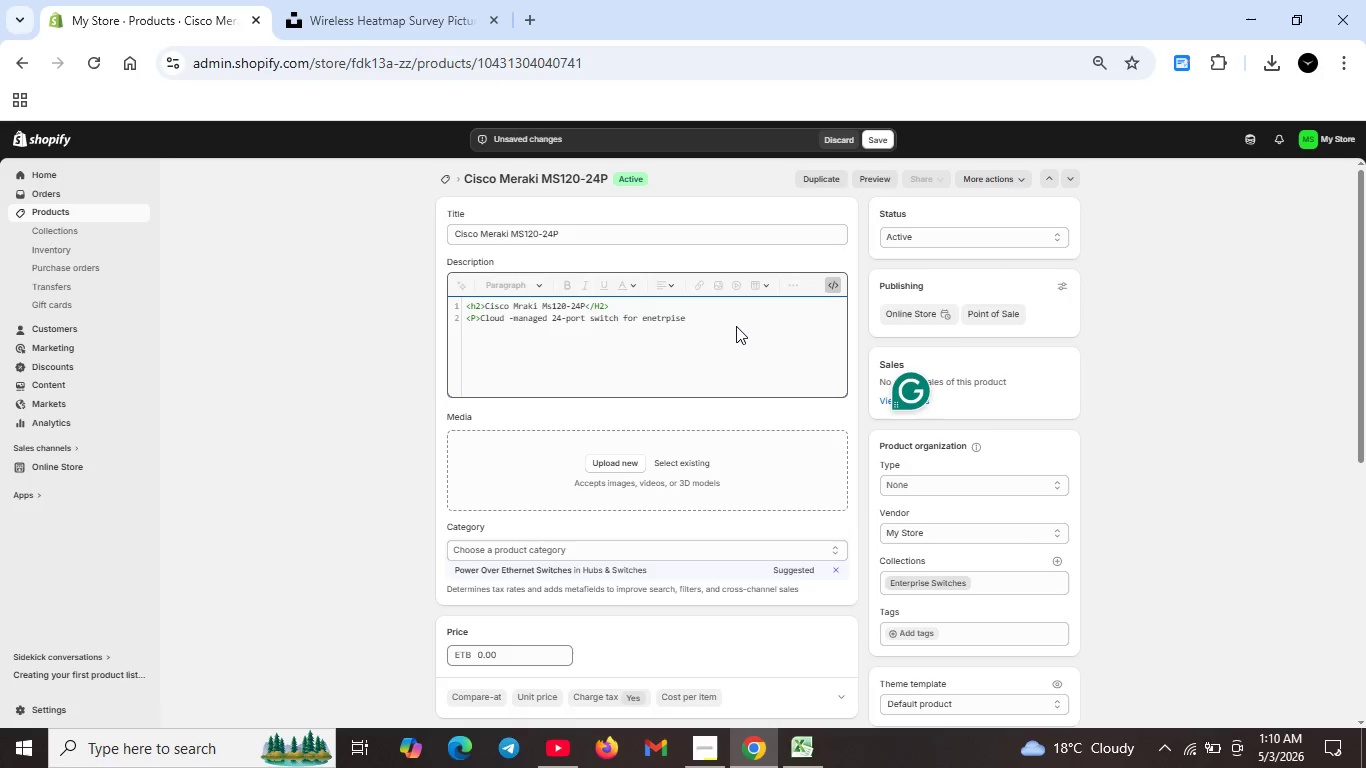 
key(ArrowRight)
 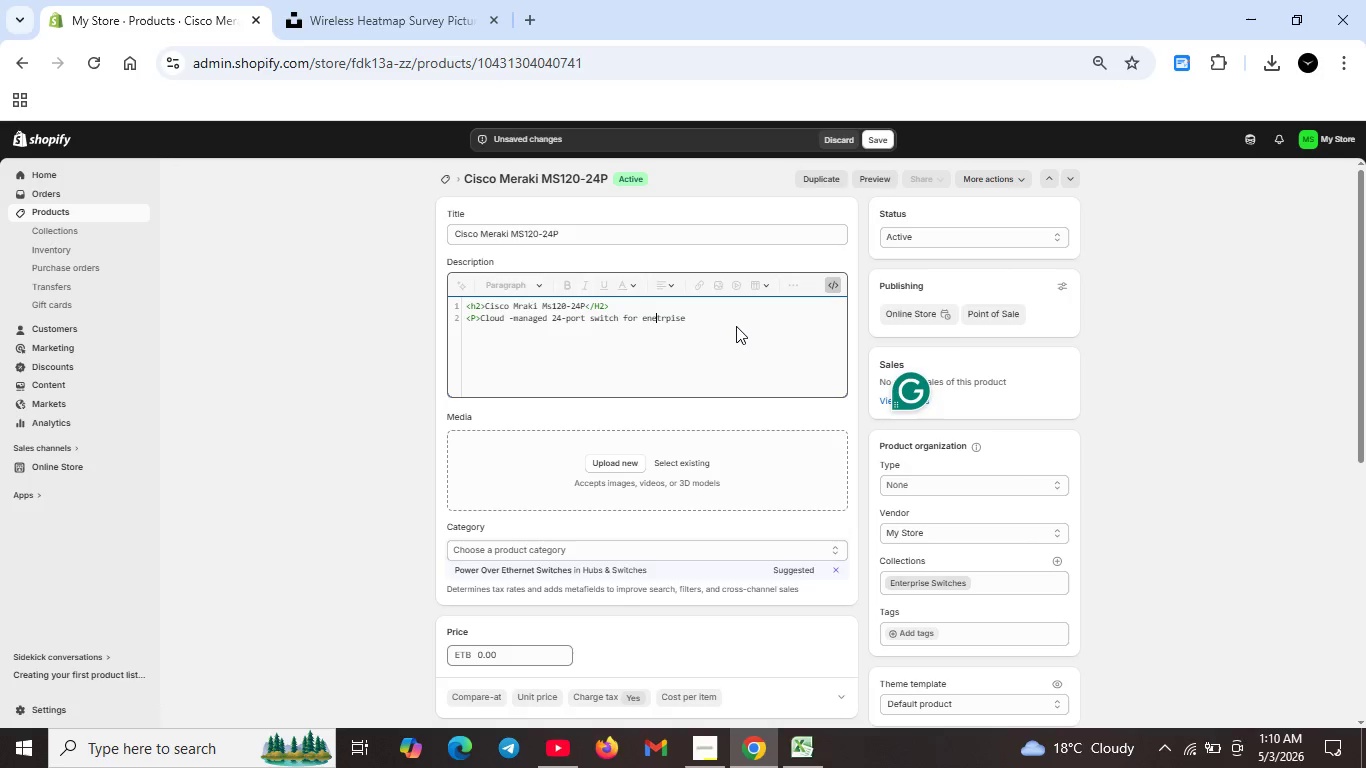 
hold_key(key=ArrowRight, duration=0.89)
 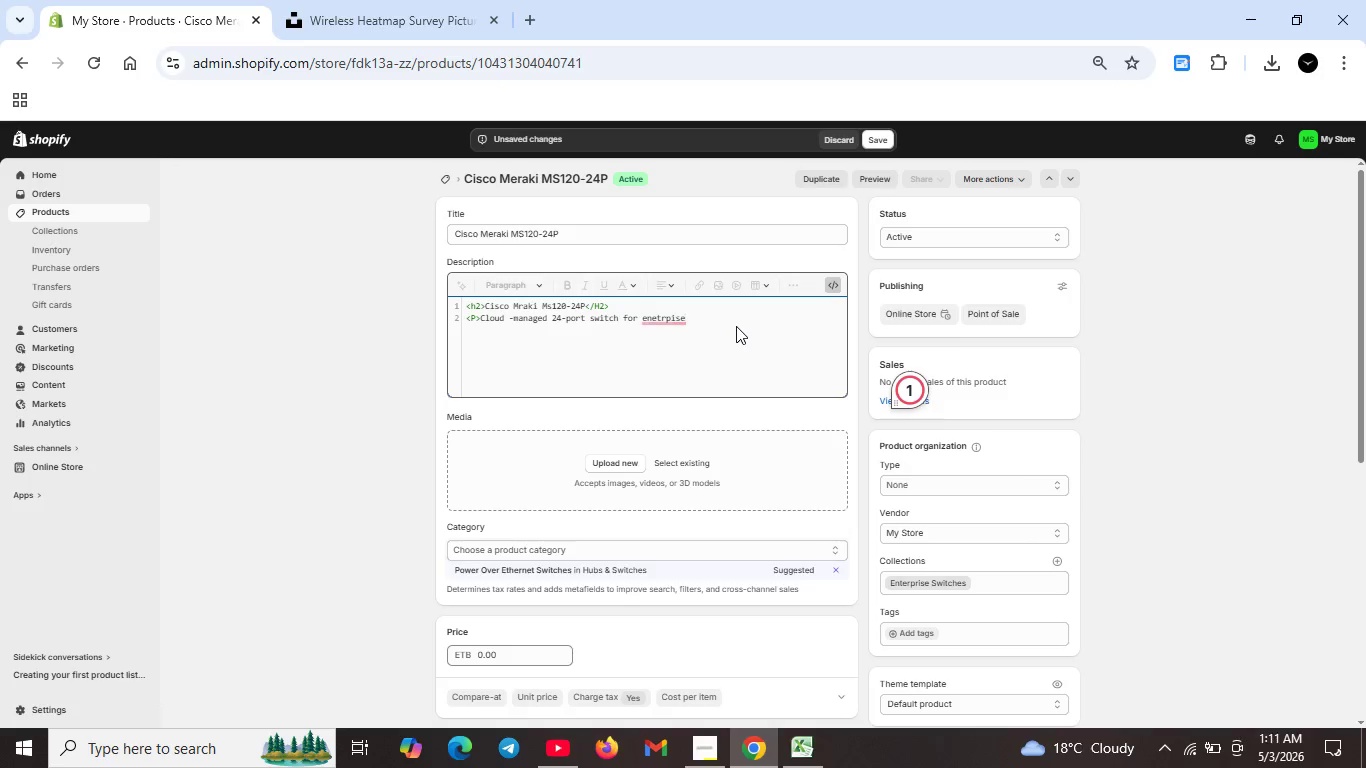 
key(Backspace)
 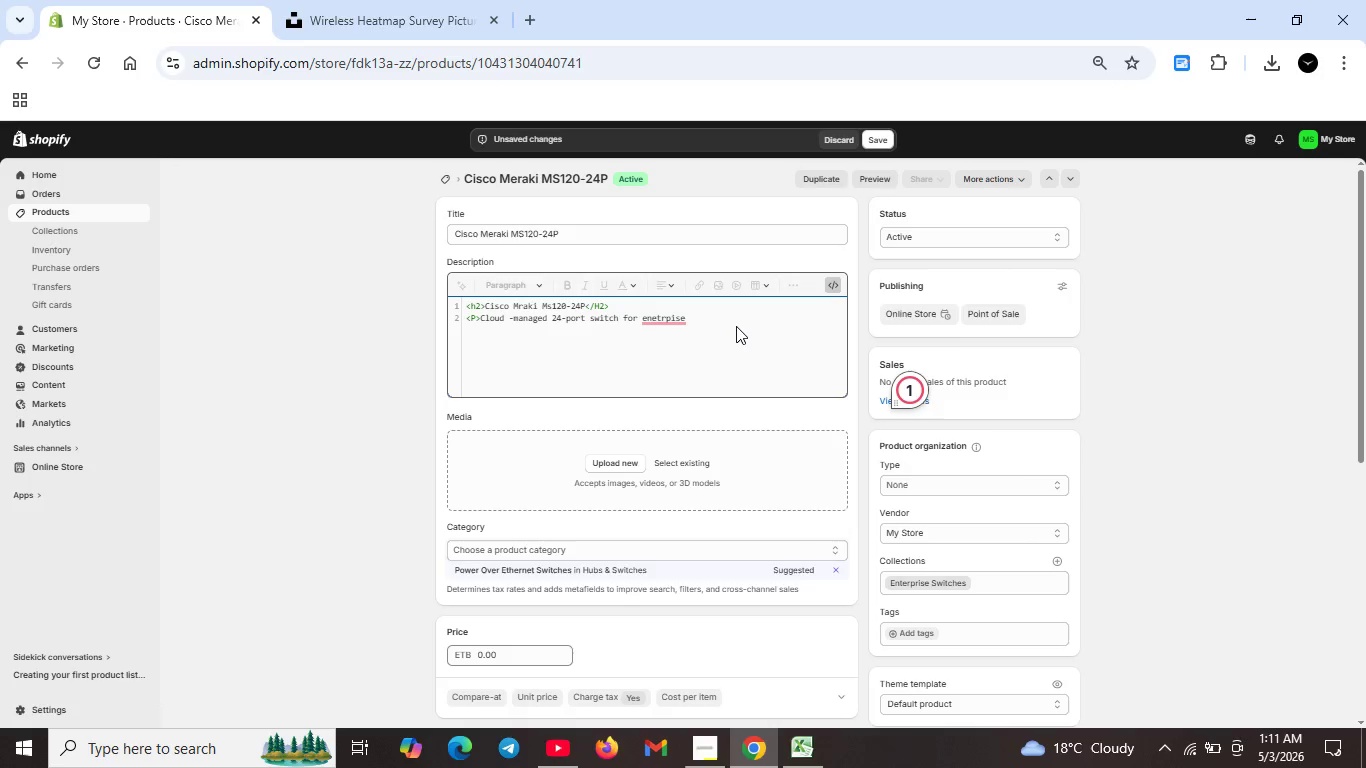 
key(Backspace)
 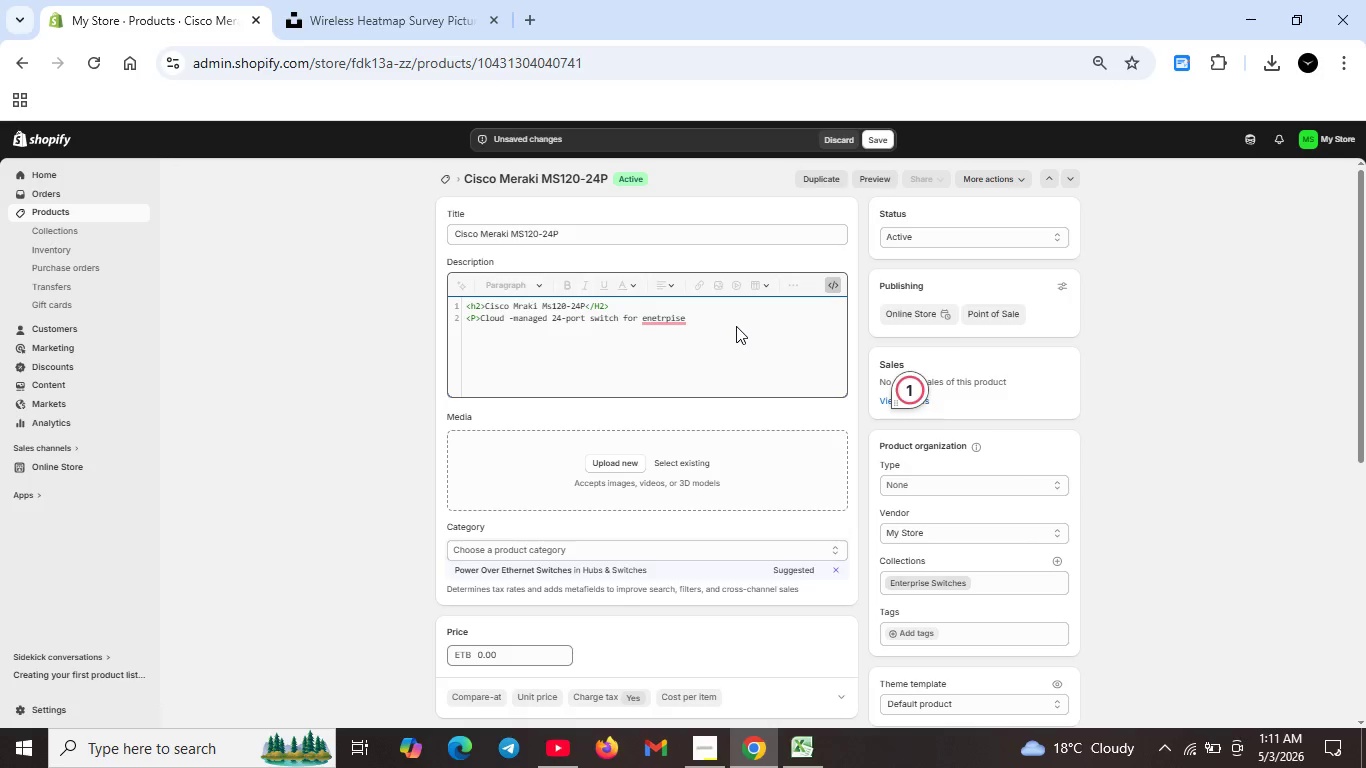 
key(Backspace)
 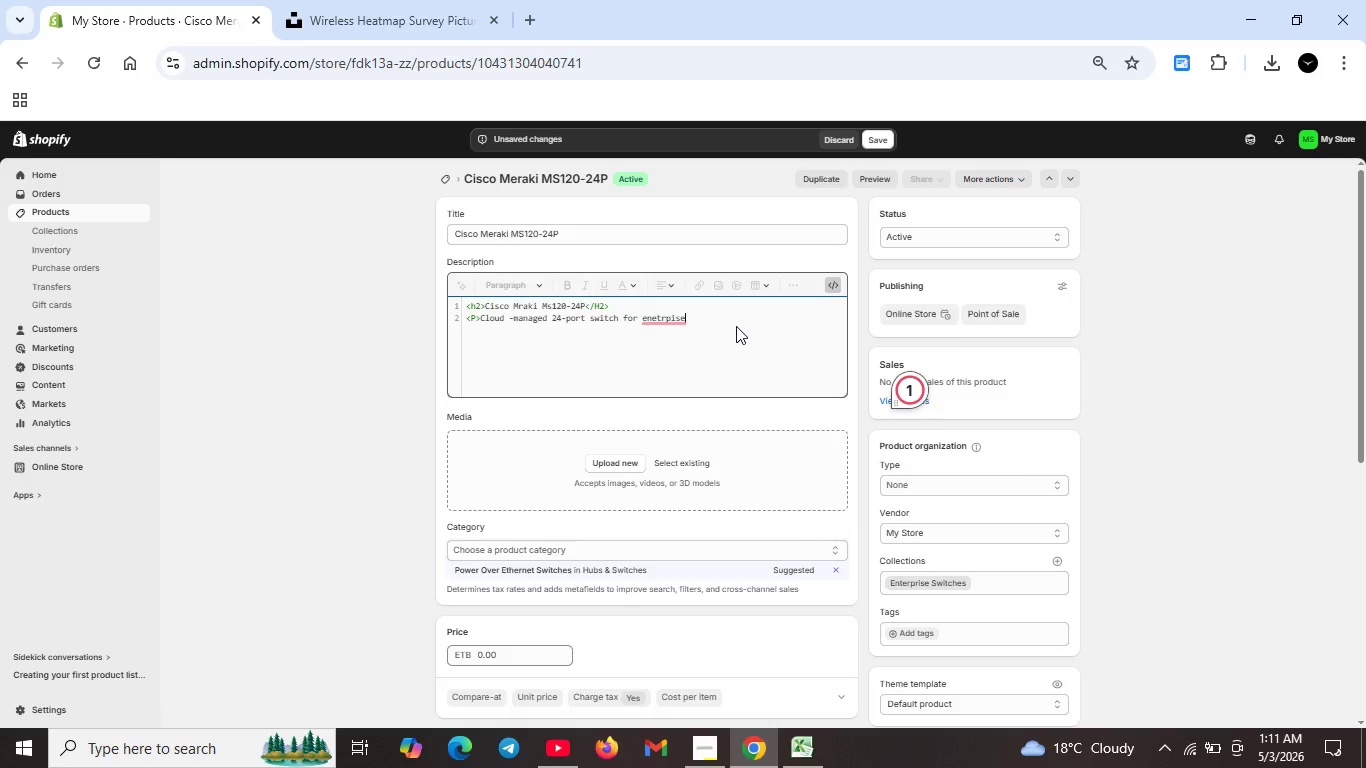 
key(Backspace)
 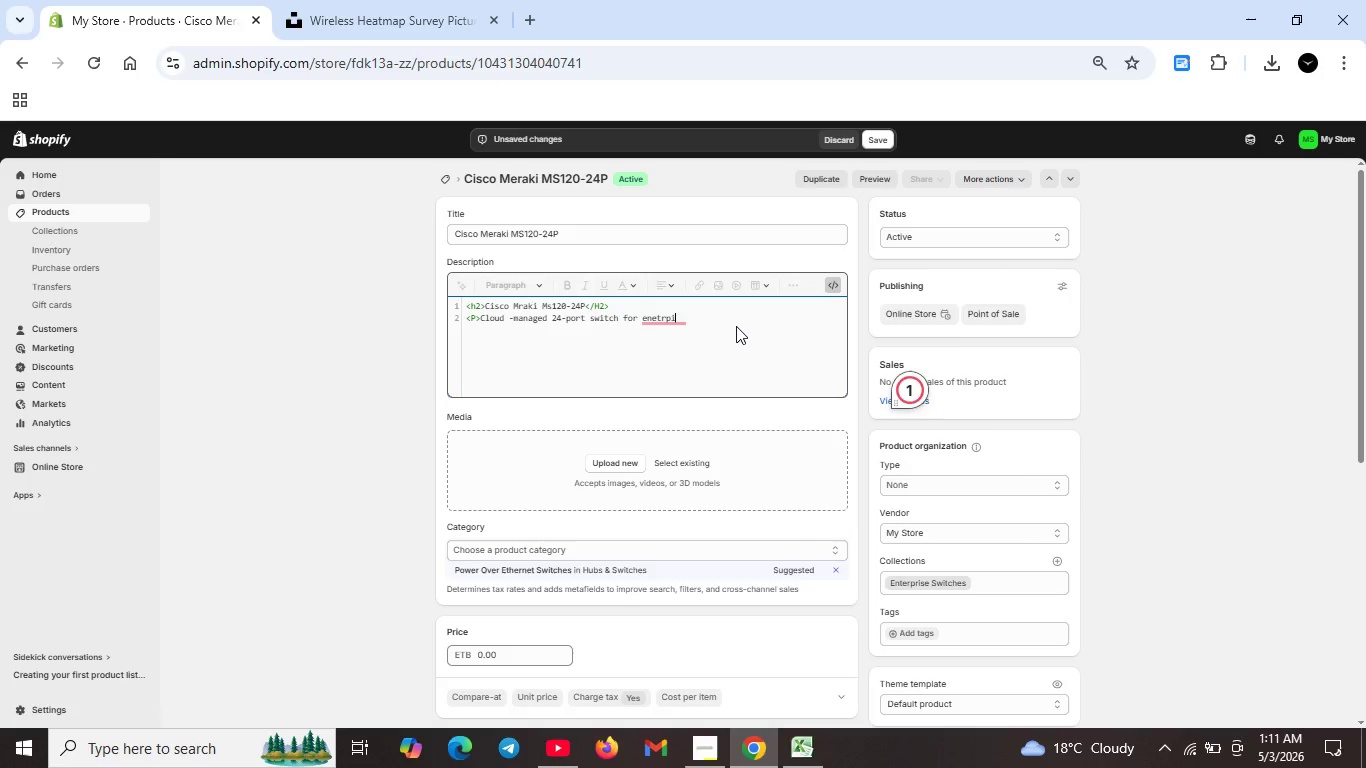 
key(Backspace)
 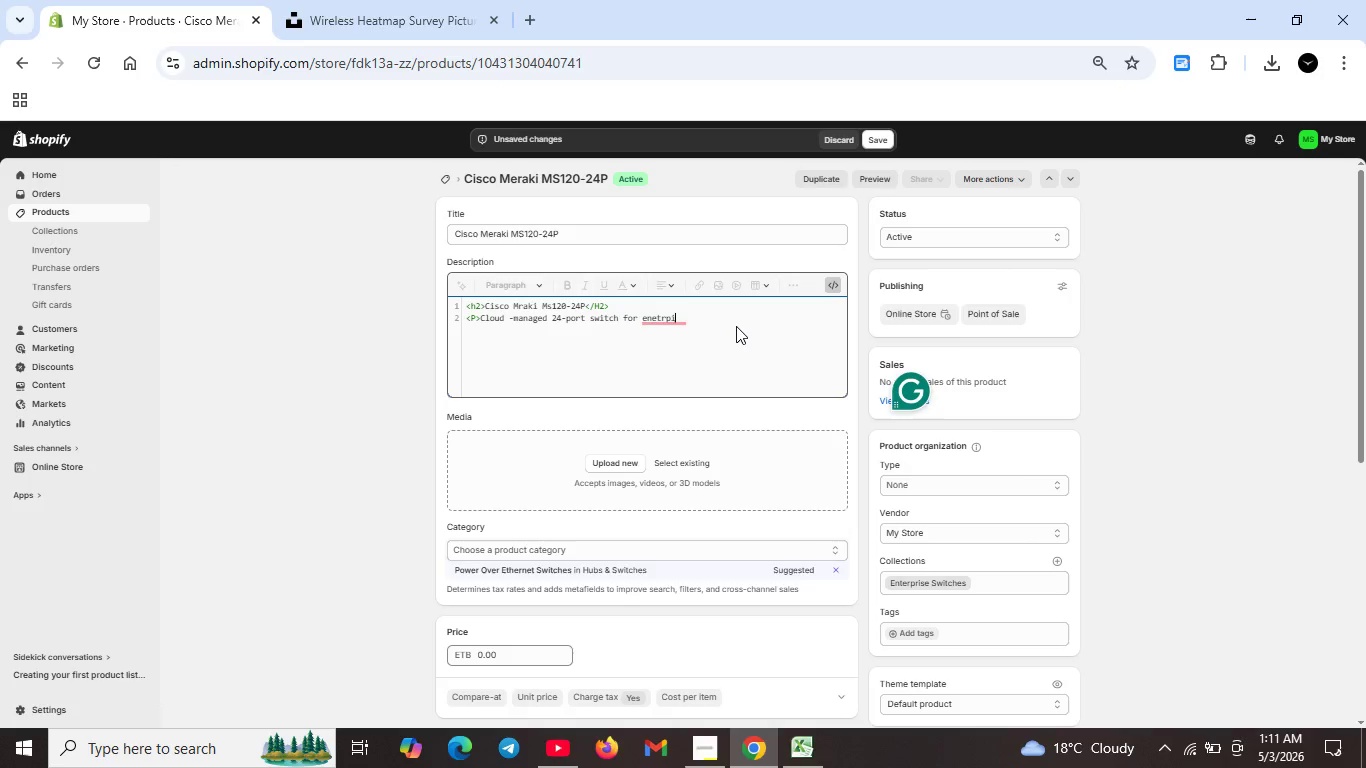 
key(Backspace)
 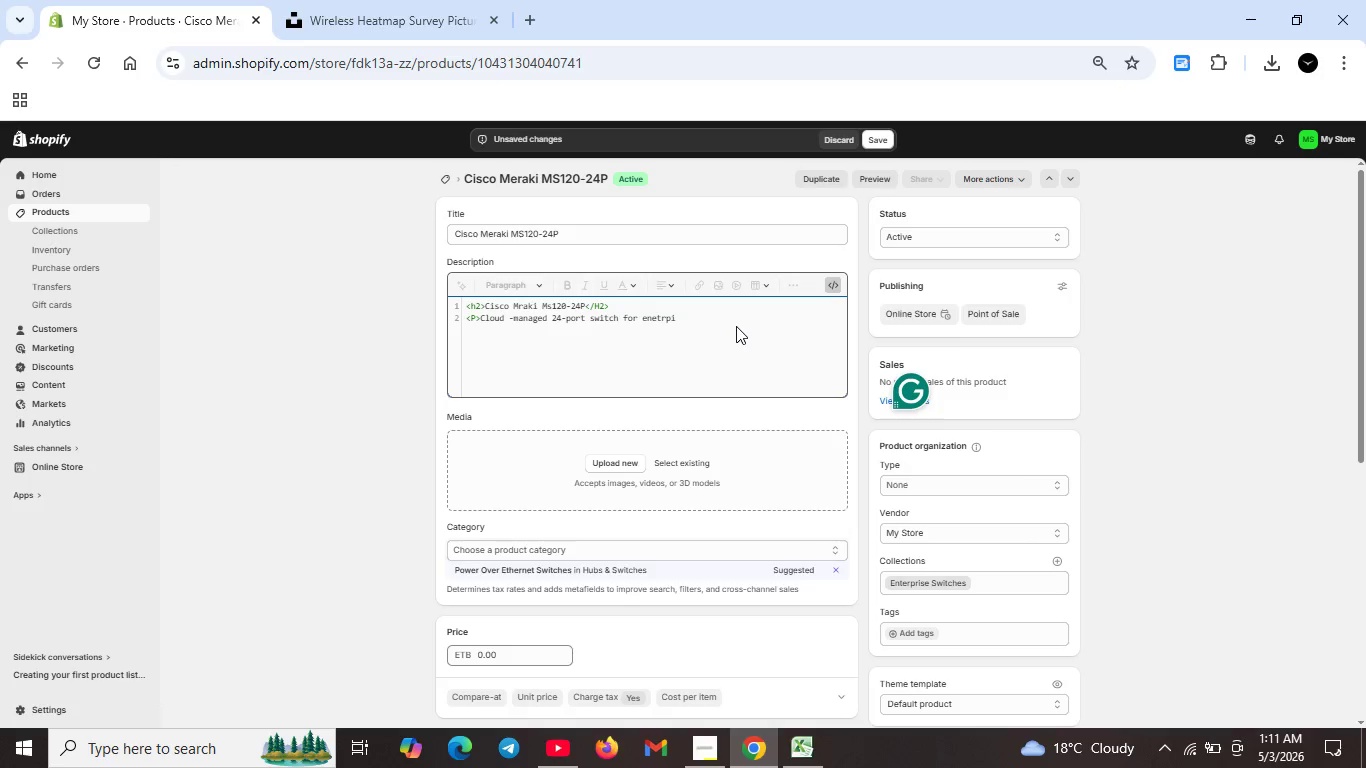 
key(Backspace)
 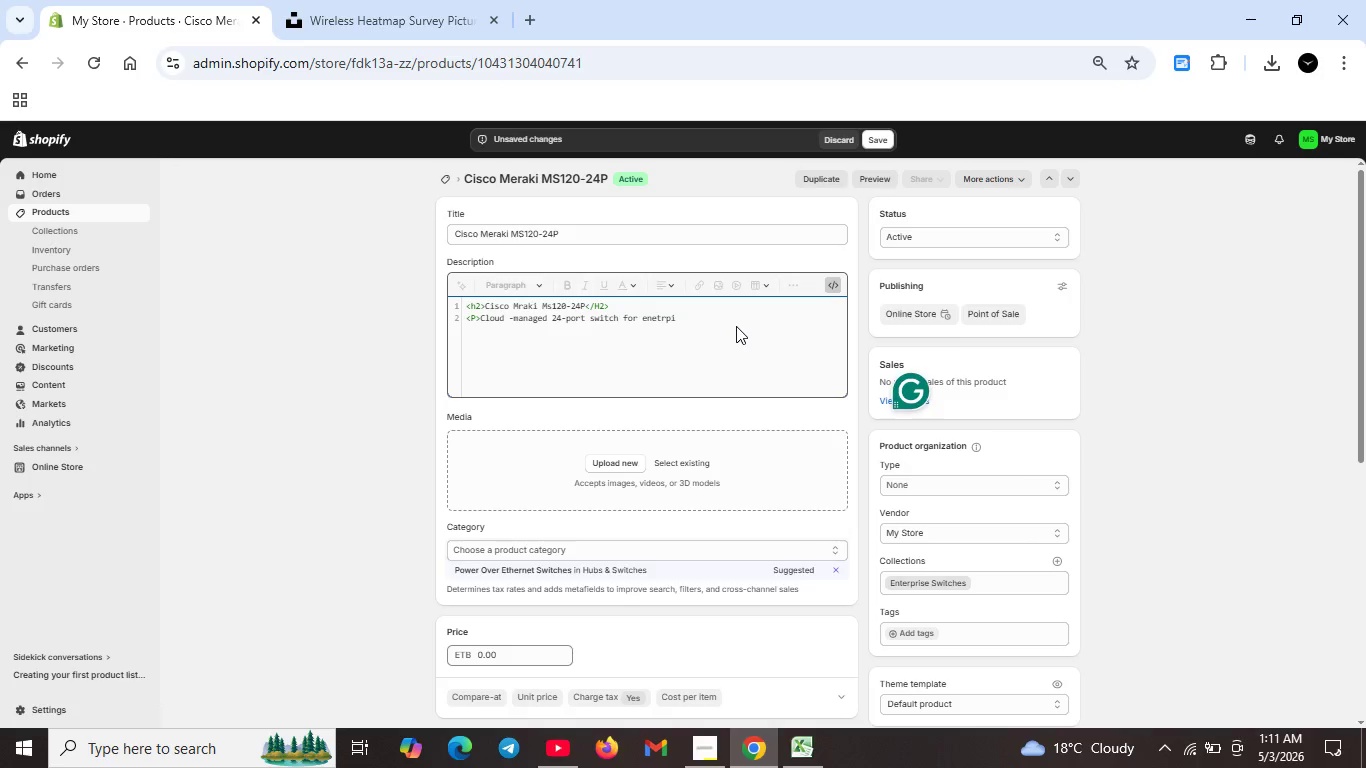 
key(Backspace)
 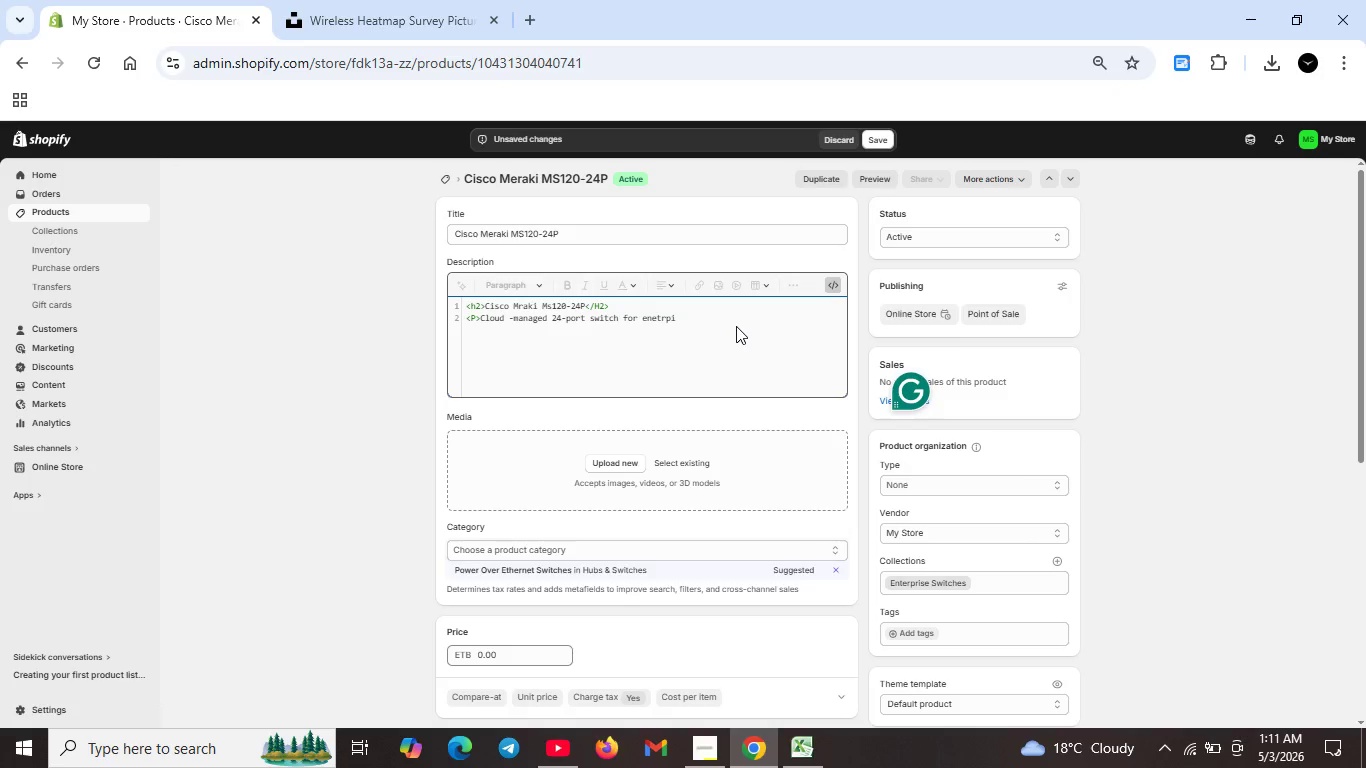 
key(Backspace)
 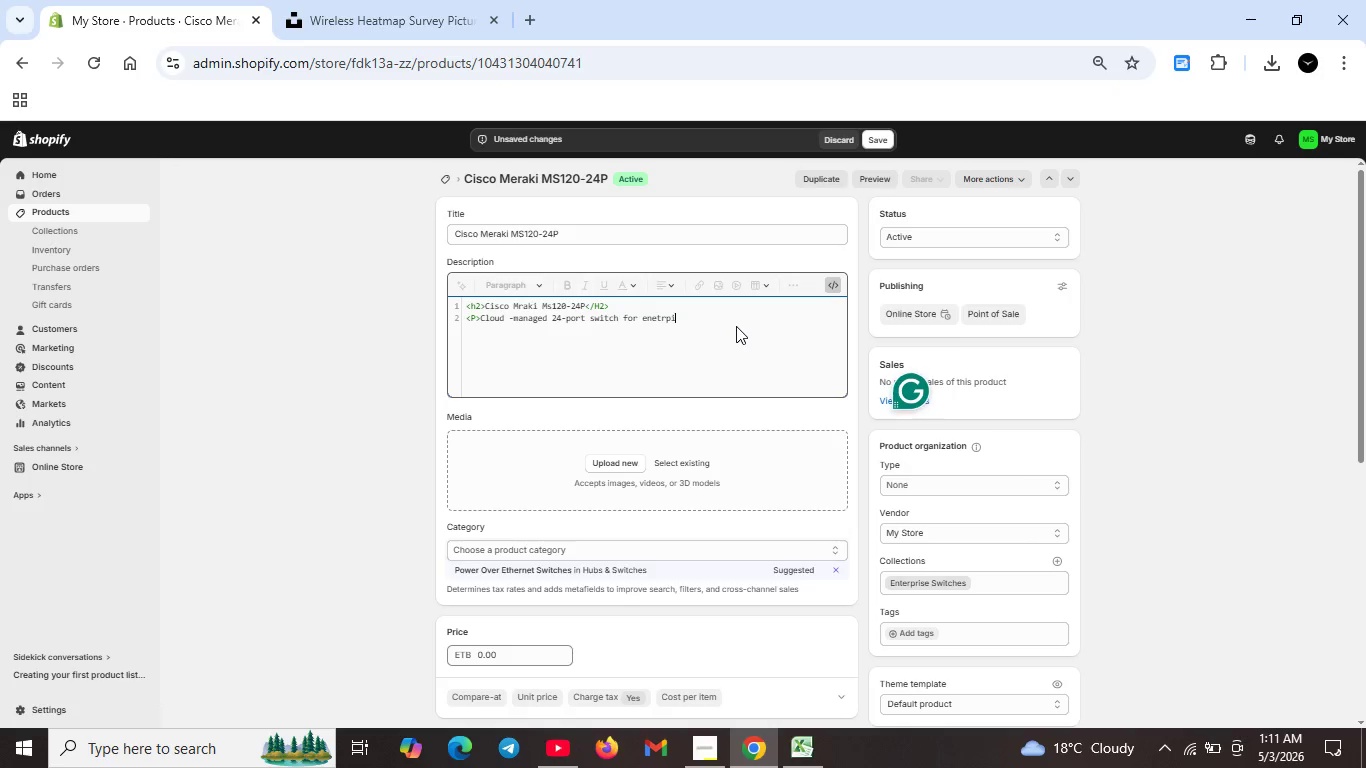 
key(Backspace)
 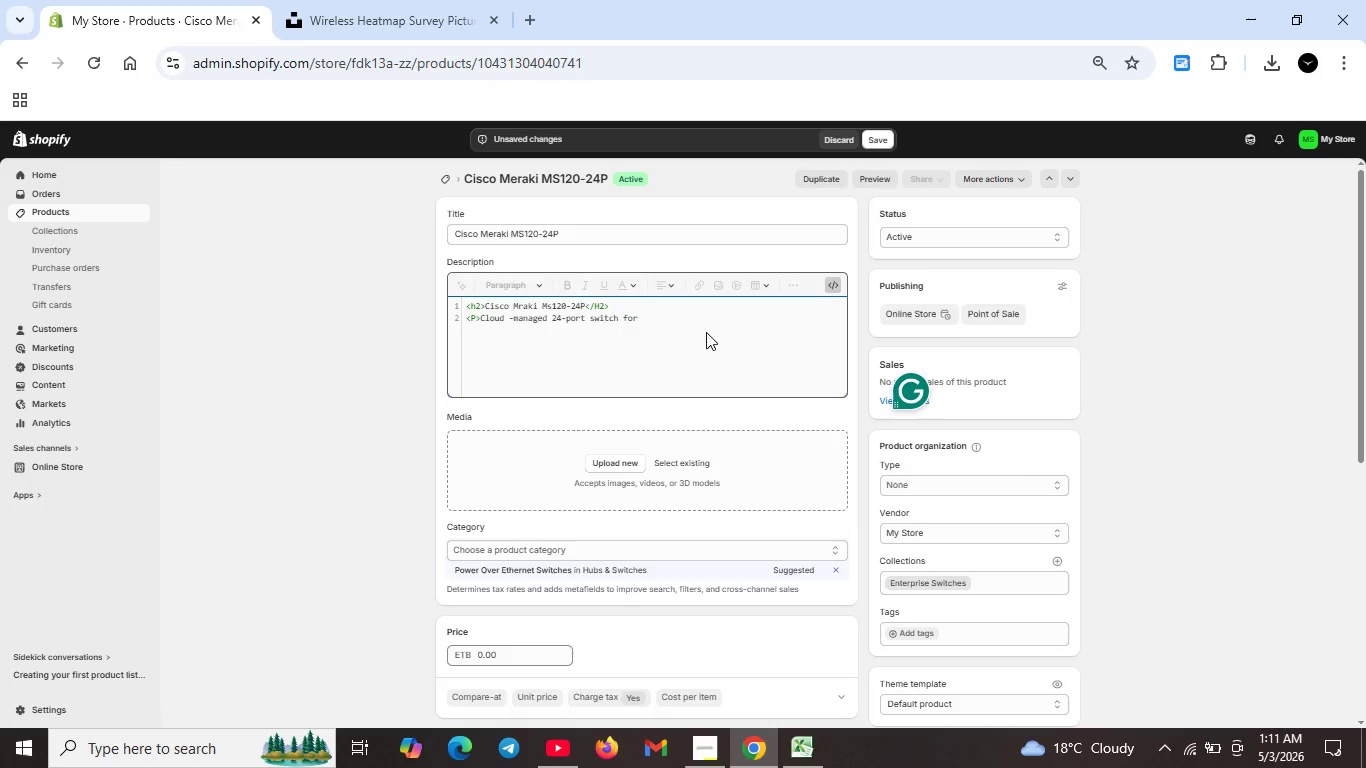 
type( enetrprise networks with meraki dashboard )
key(Backspace)
type(.</p>)
 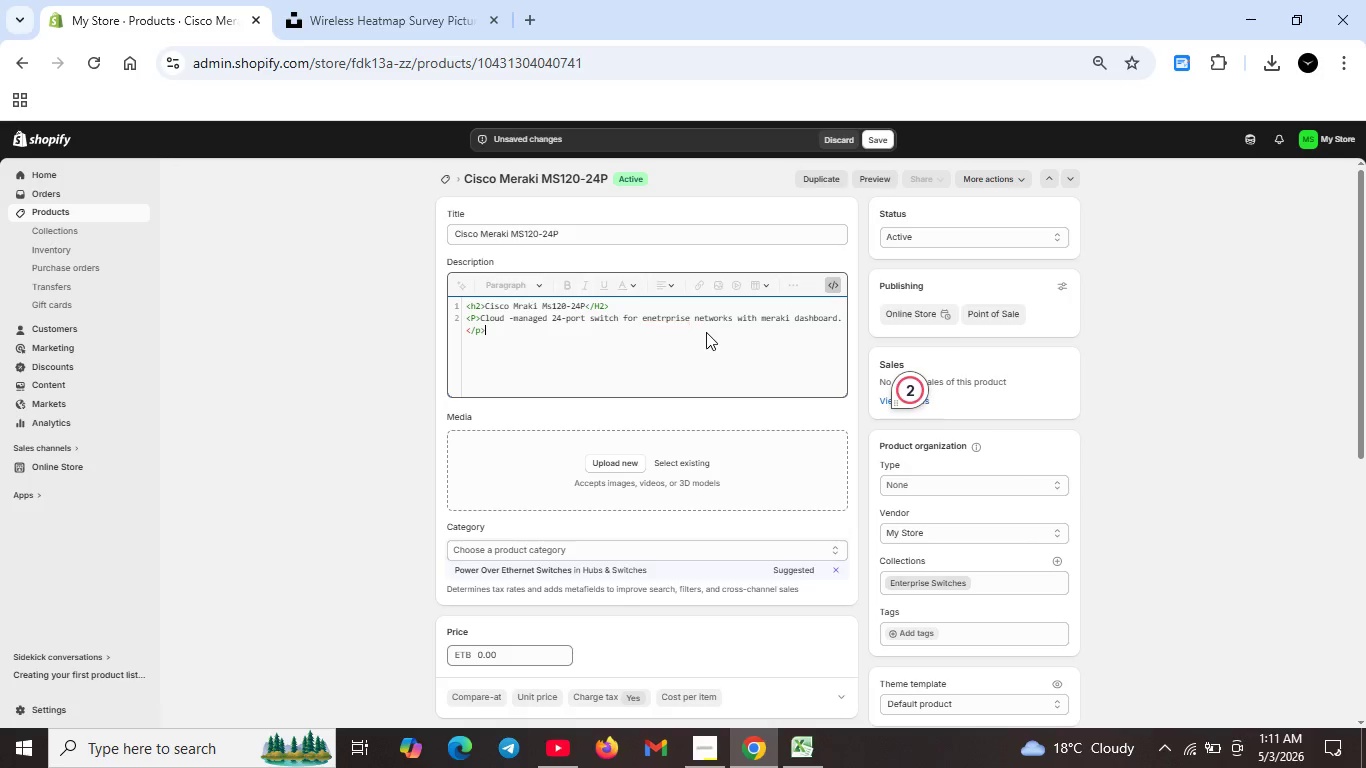 
left_click([665, 320])
 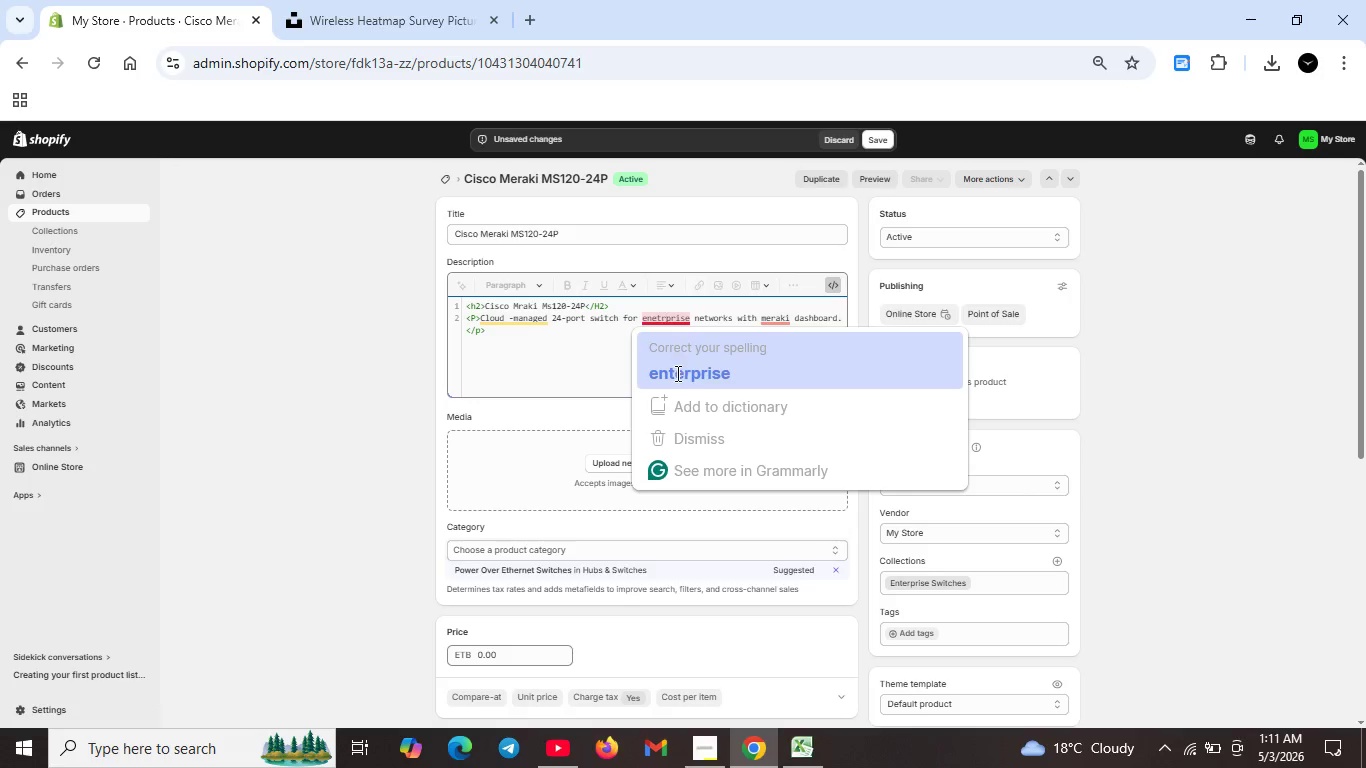 
left_click([676, 374])
 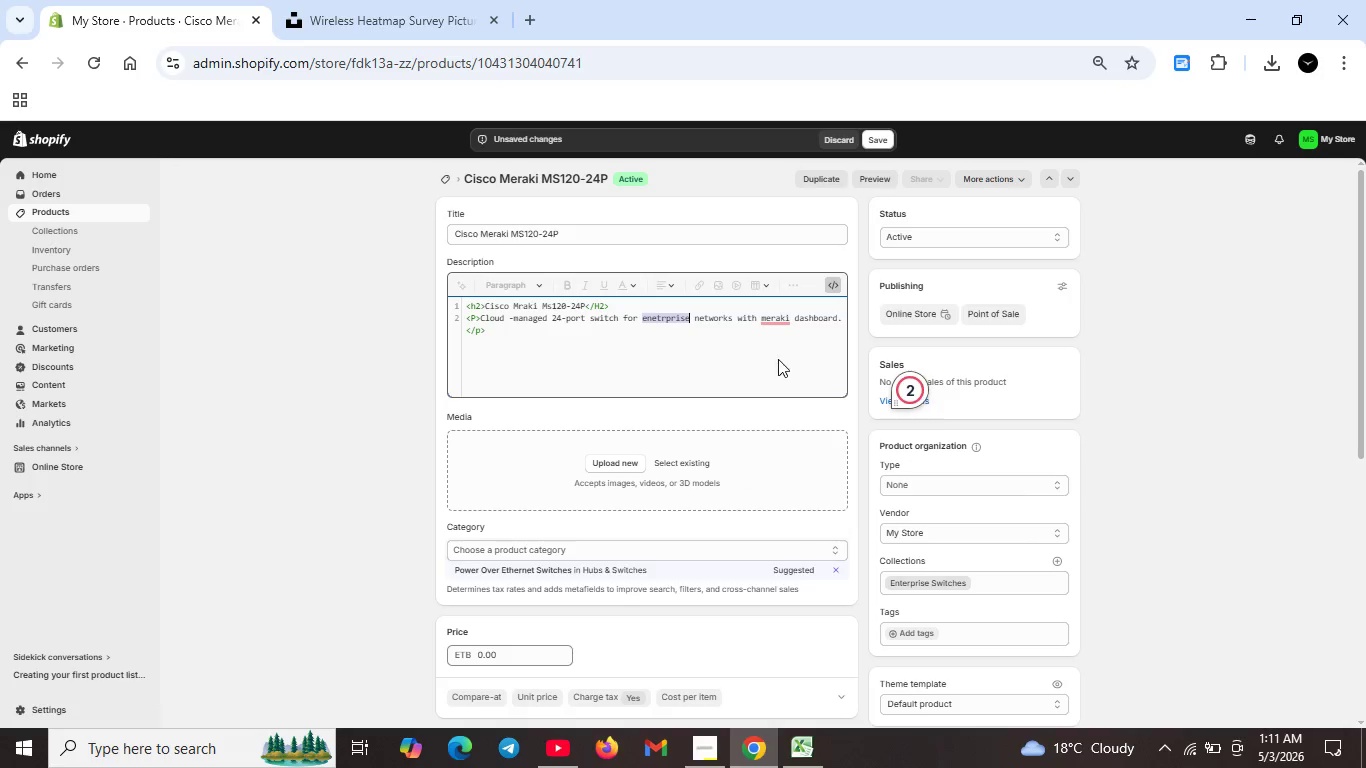 
key(Unknown)
 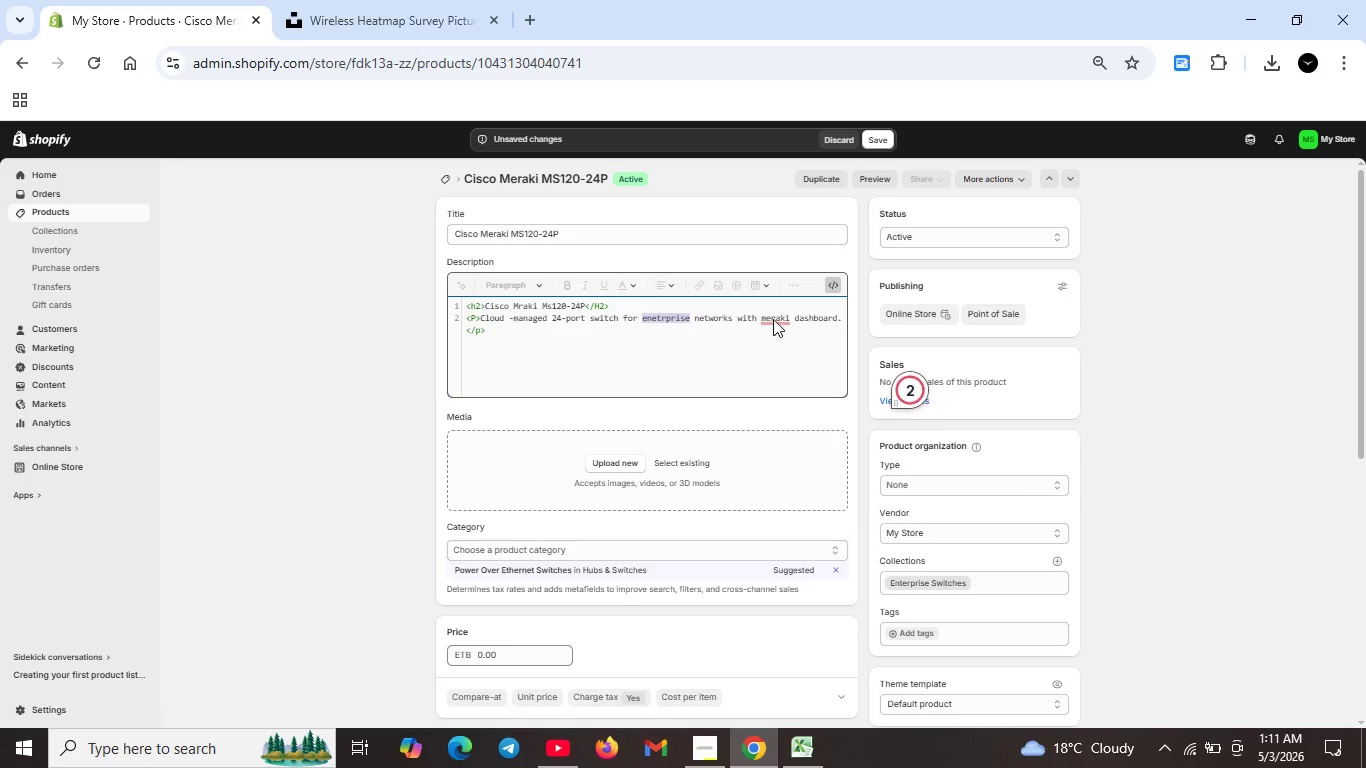 
key(Unknown)
 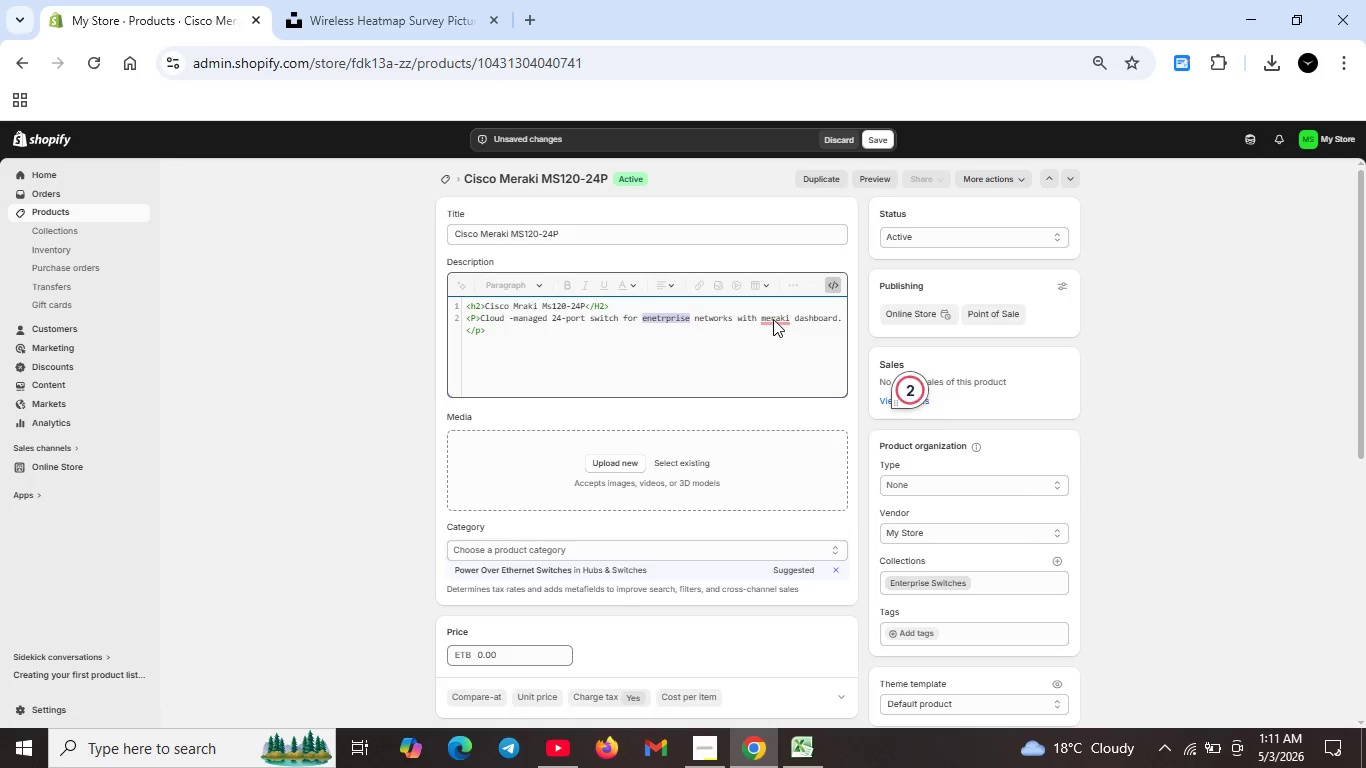 
key(Unknown)
 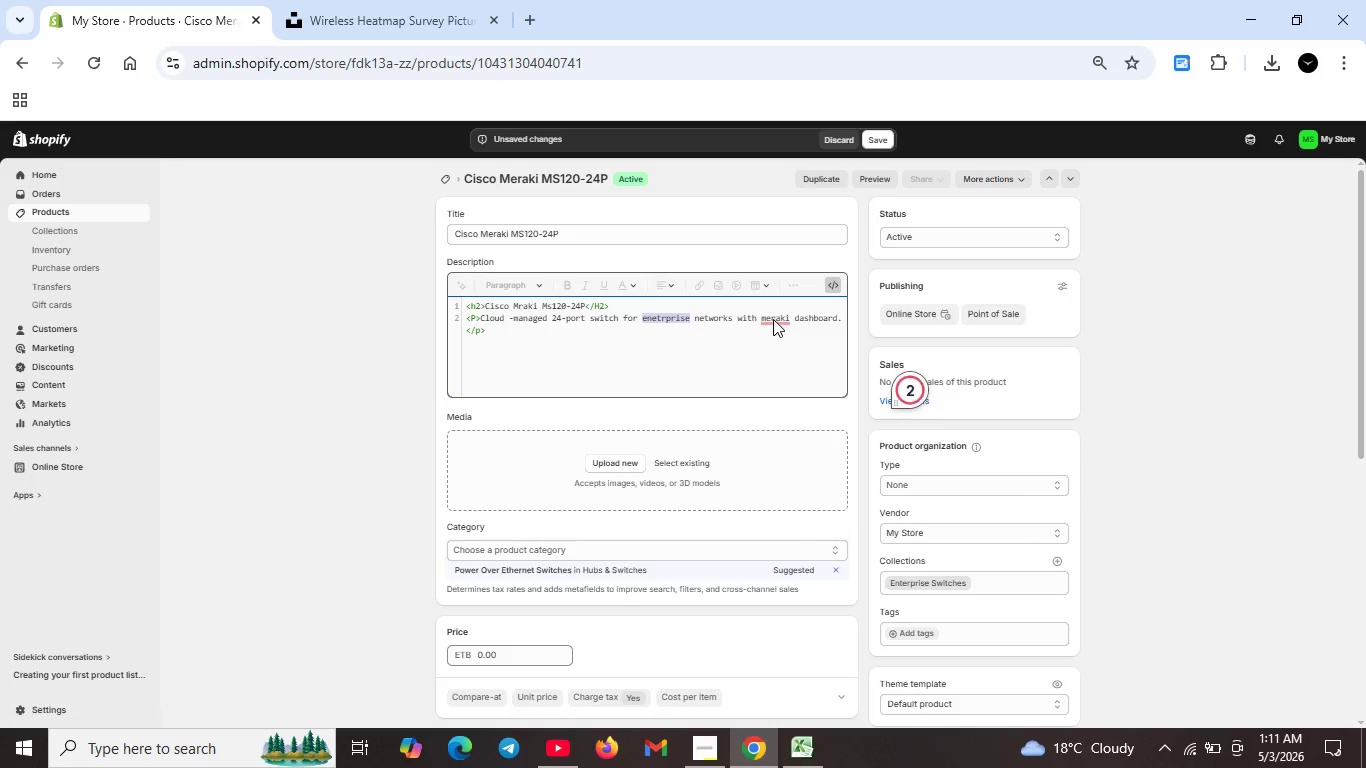 
key(Unknown)
 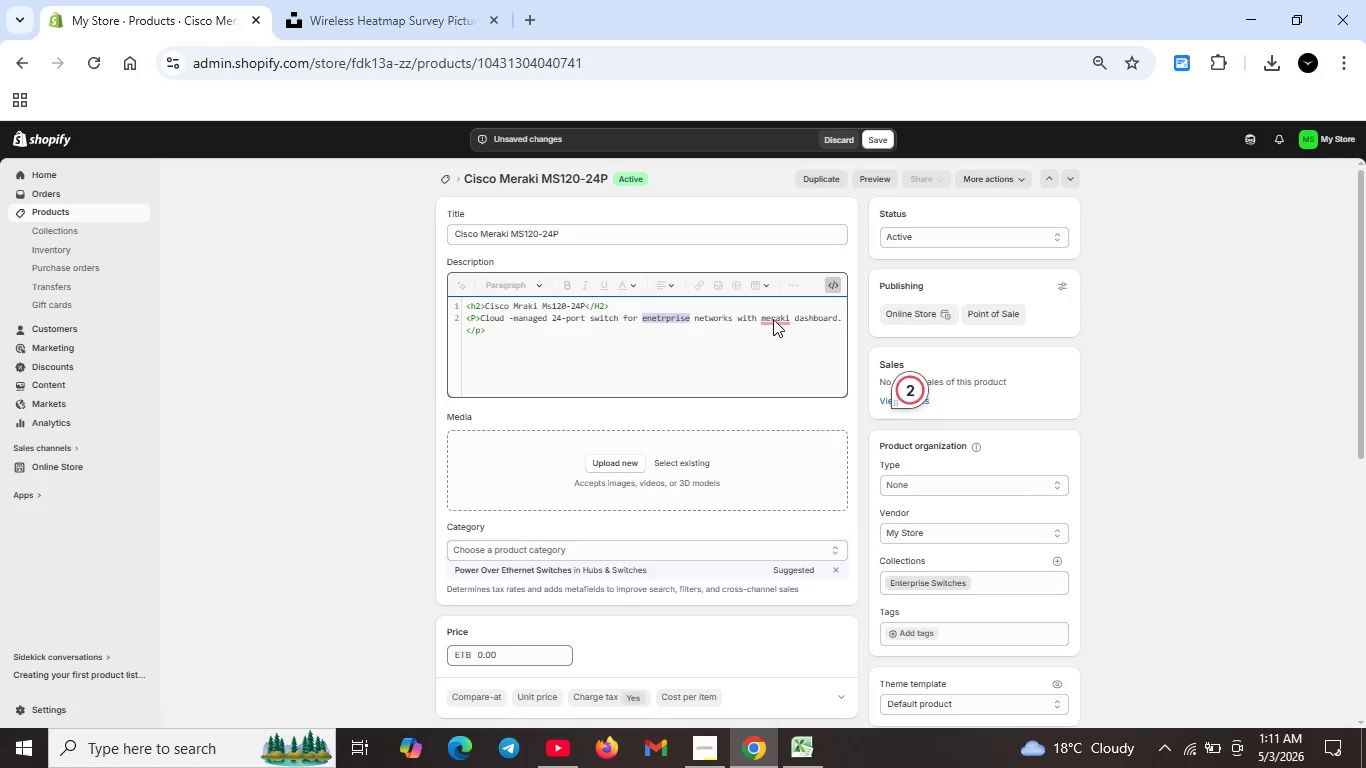 
key(Unknown)
 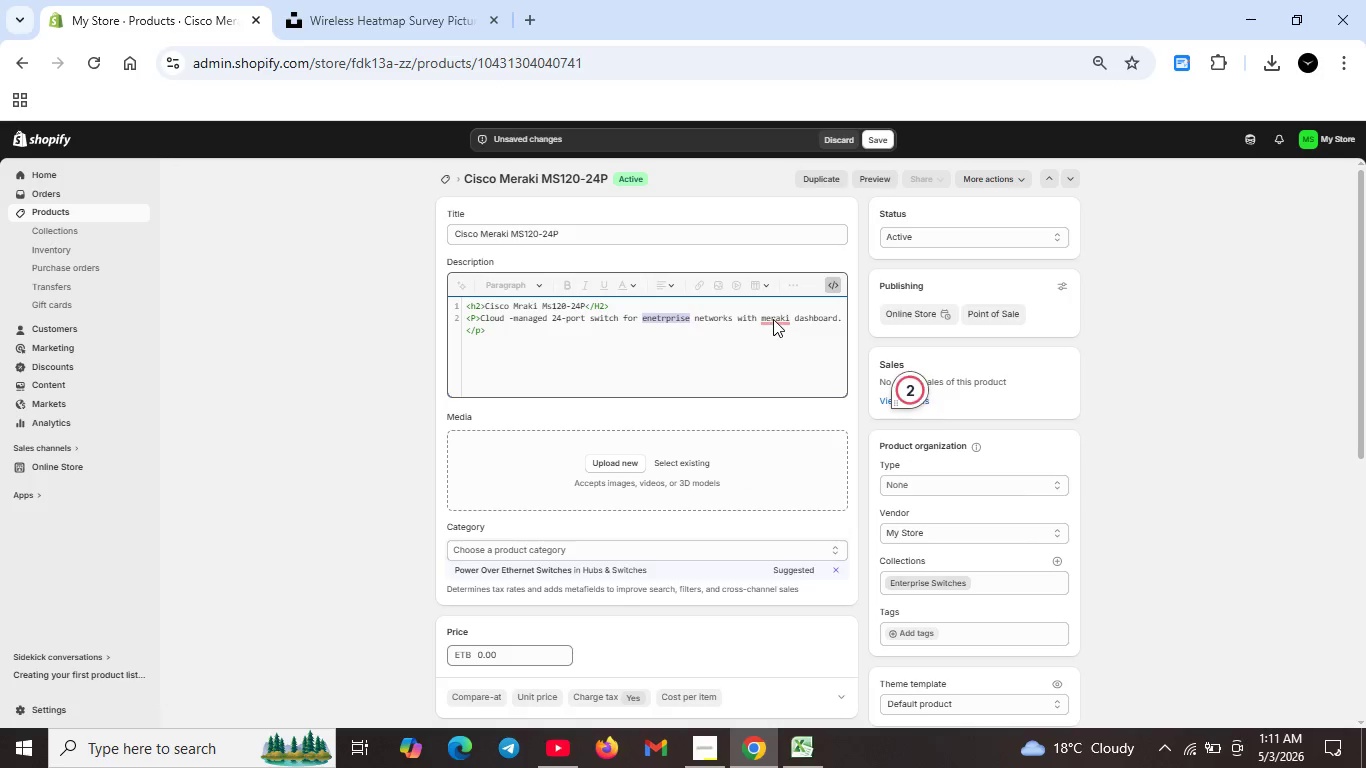 
key(Unknown)
 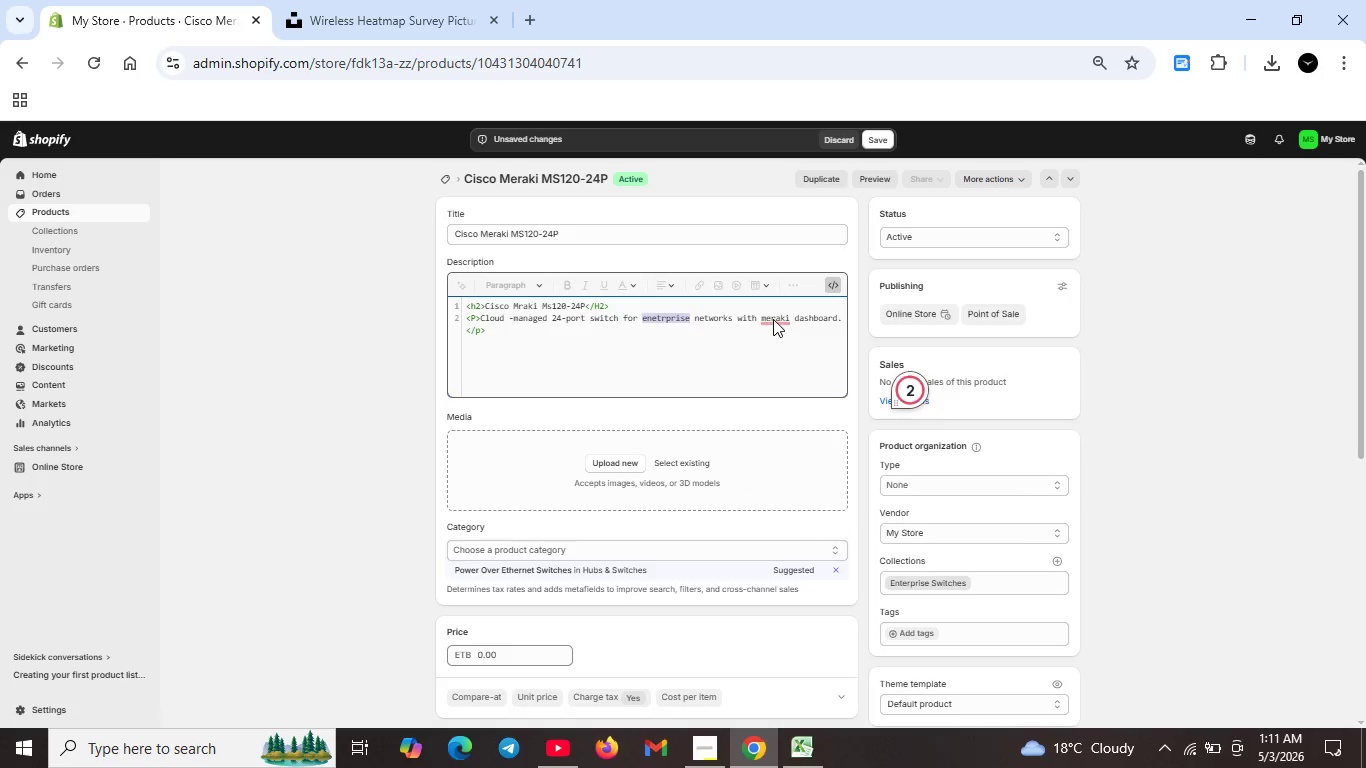 
key(Unknown)
 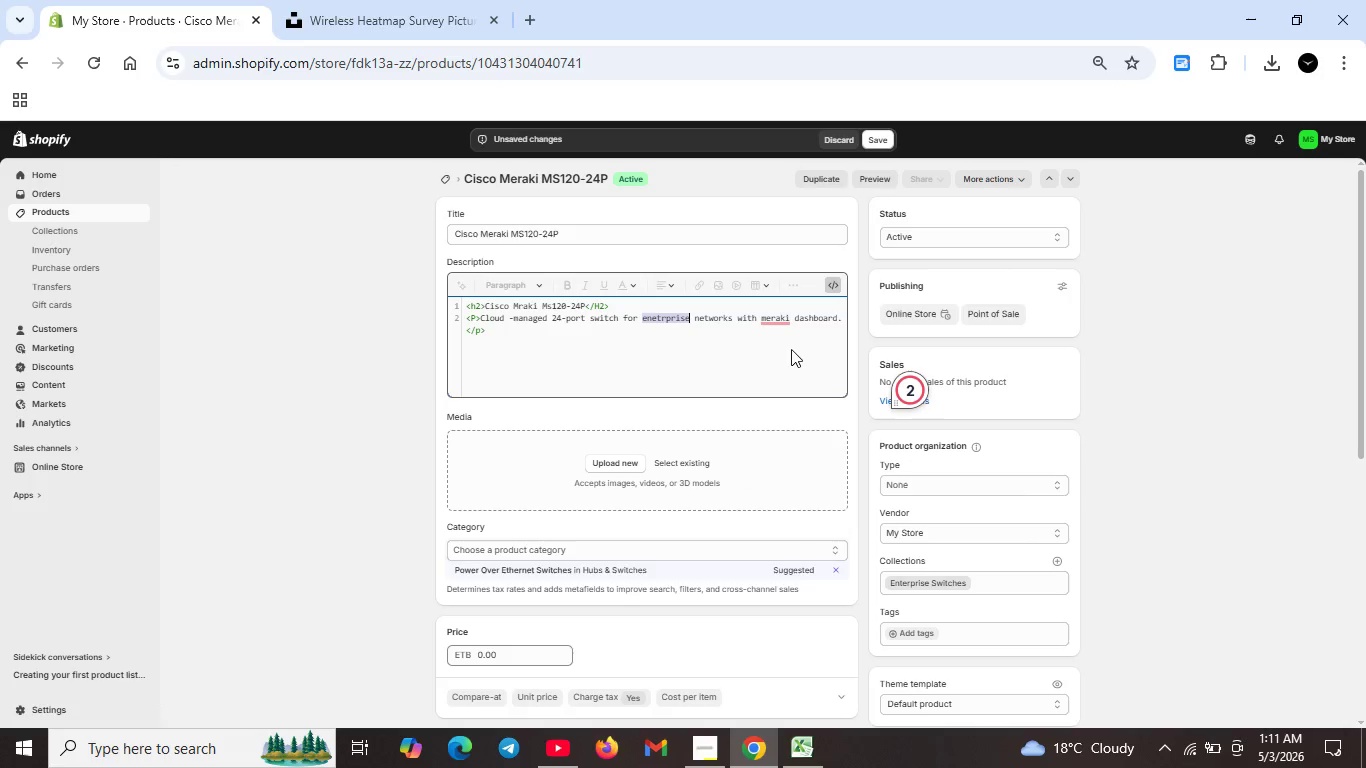 
key(Unknown)
 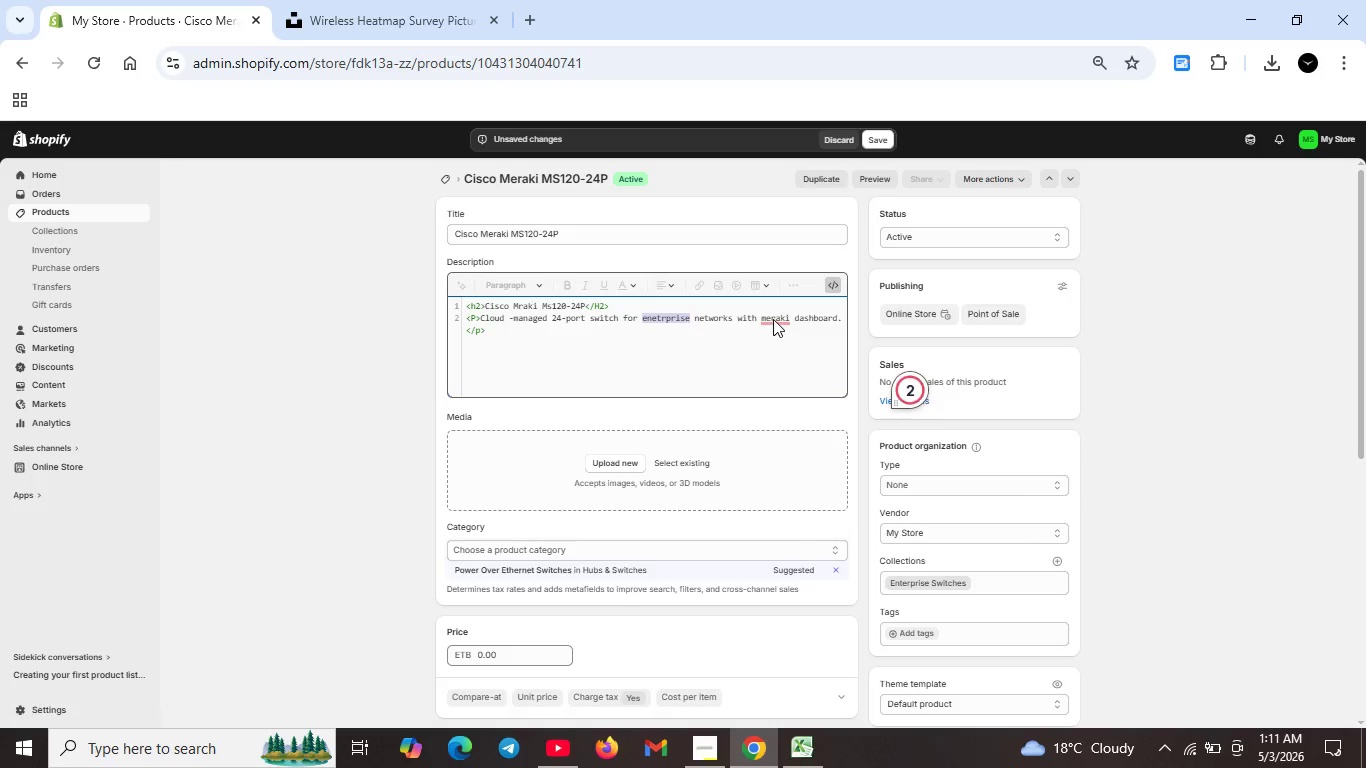 
key(Unknown)
 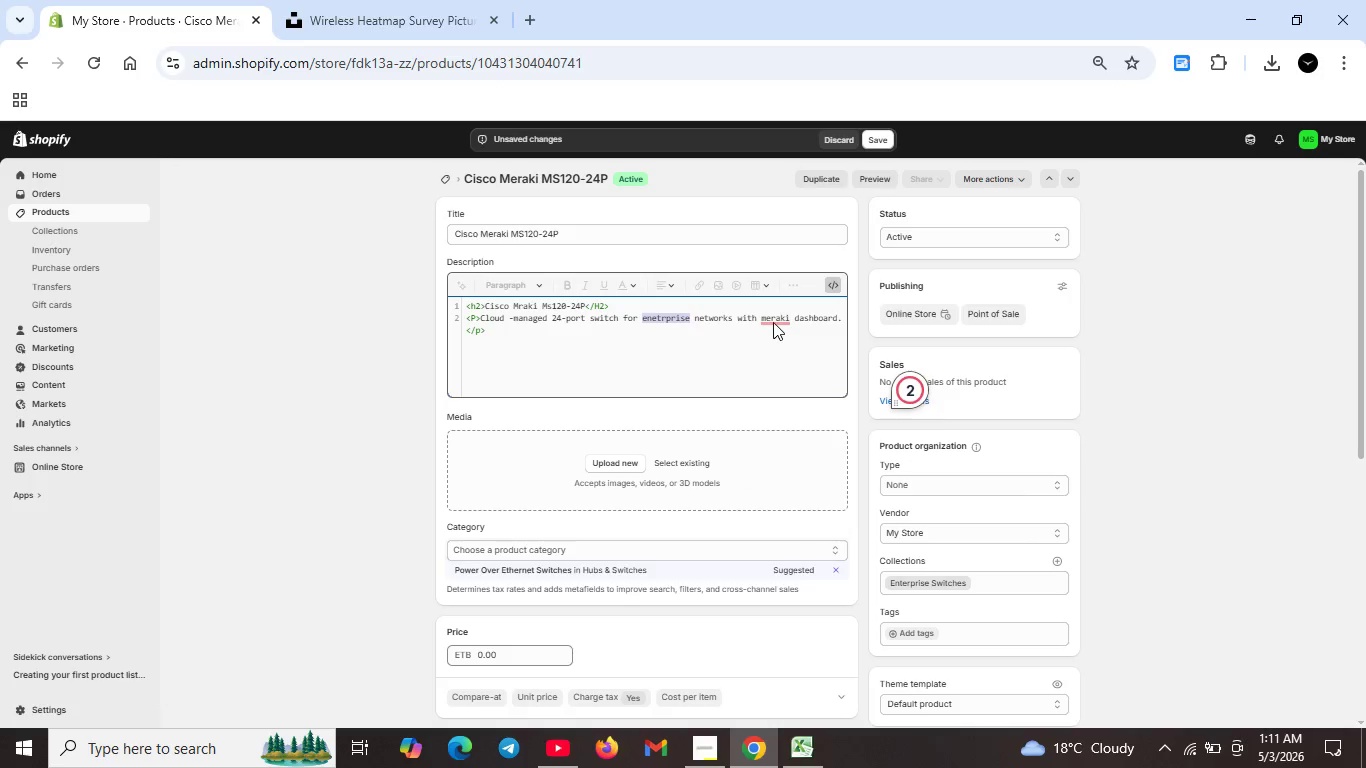 
key(Unknown)
 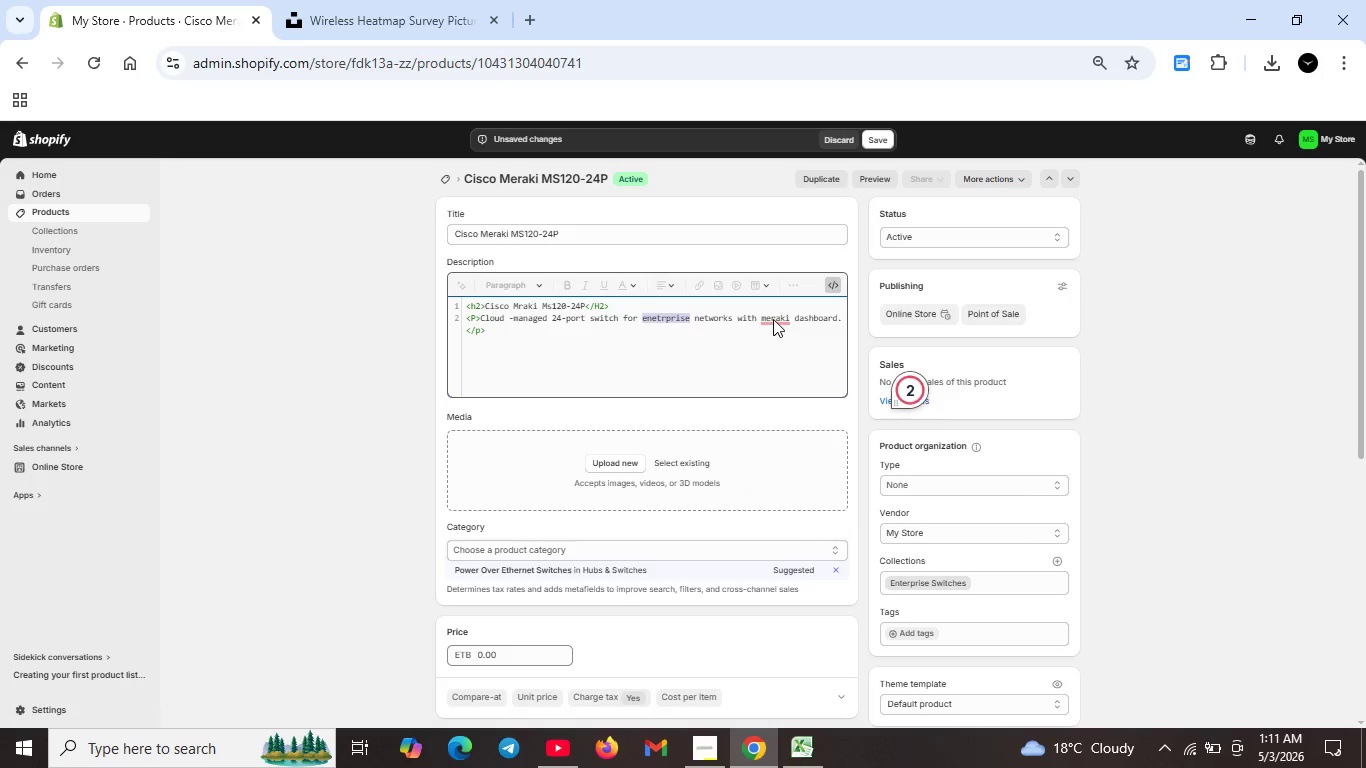 
left_click([773, 319])
 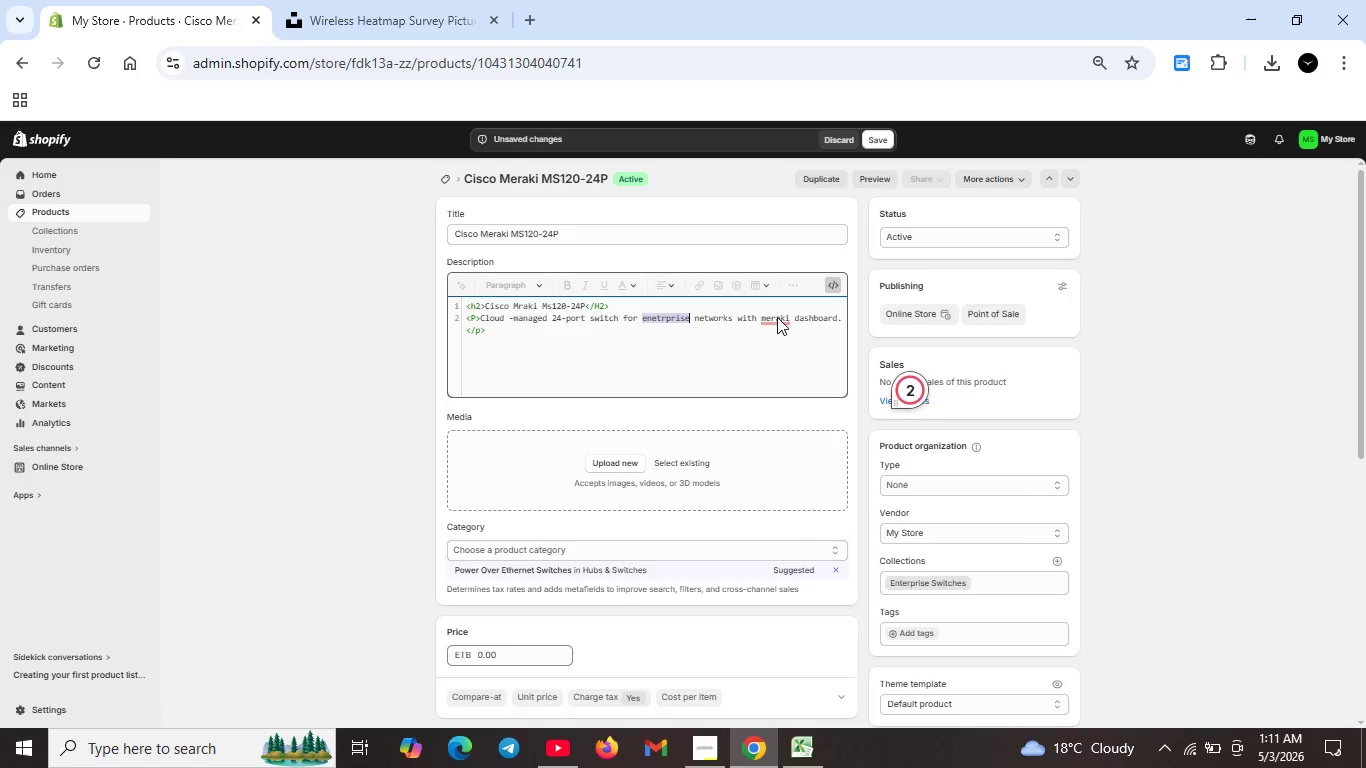 
left_click([777, 317])
 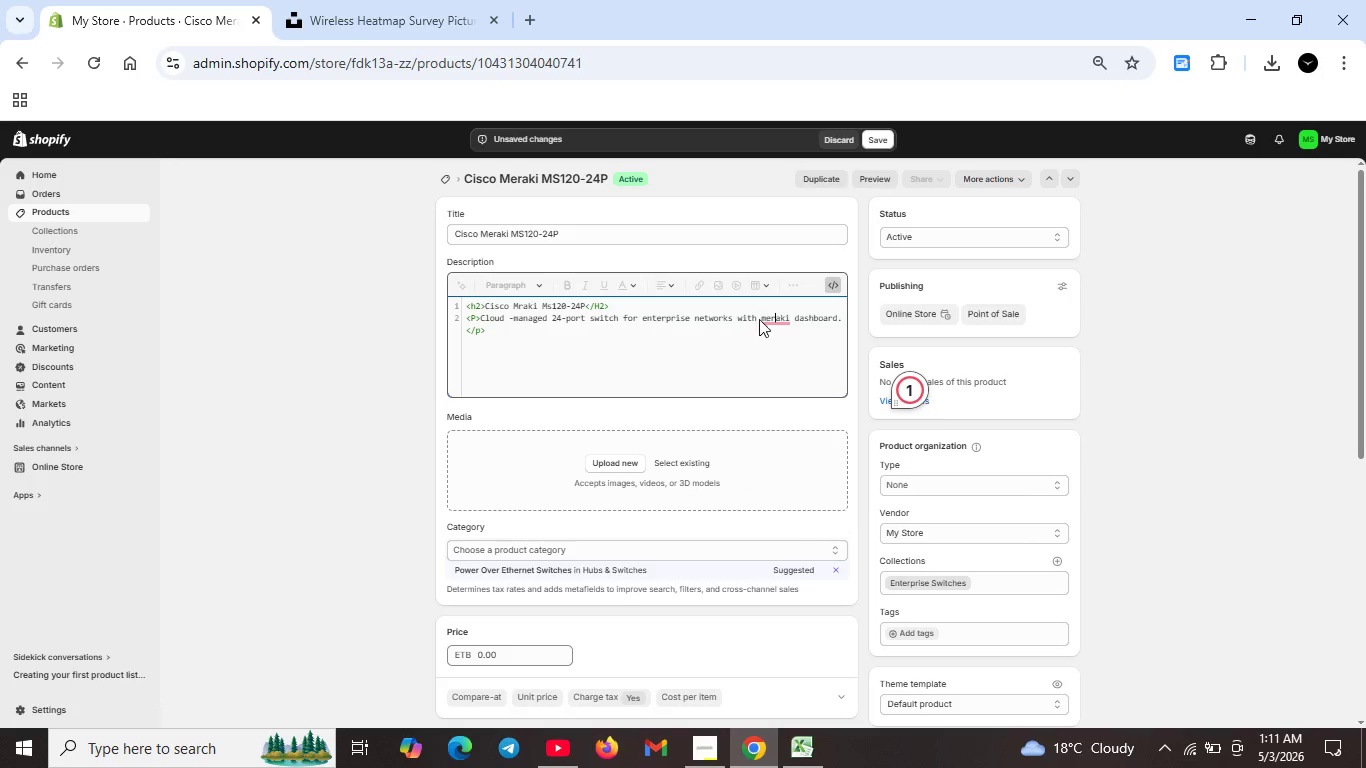 
left_click([778, 320])
 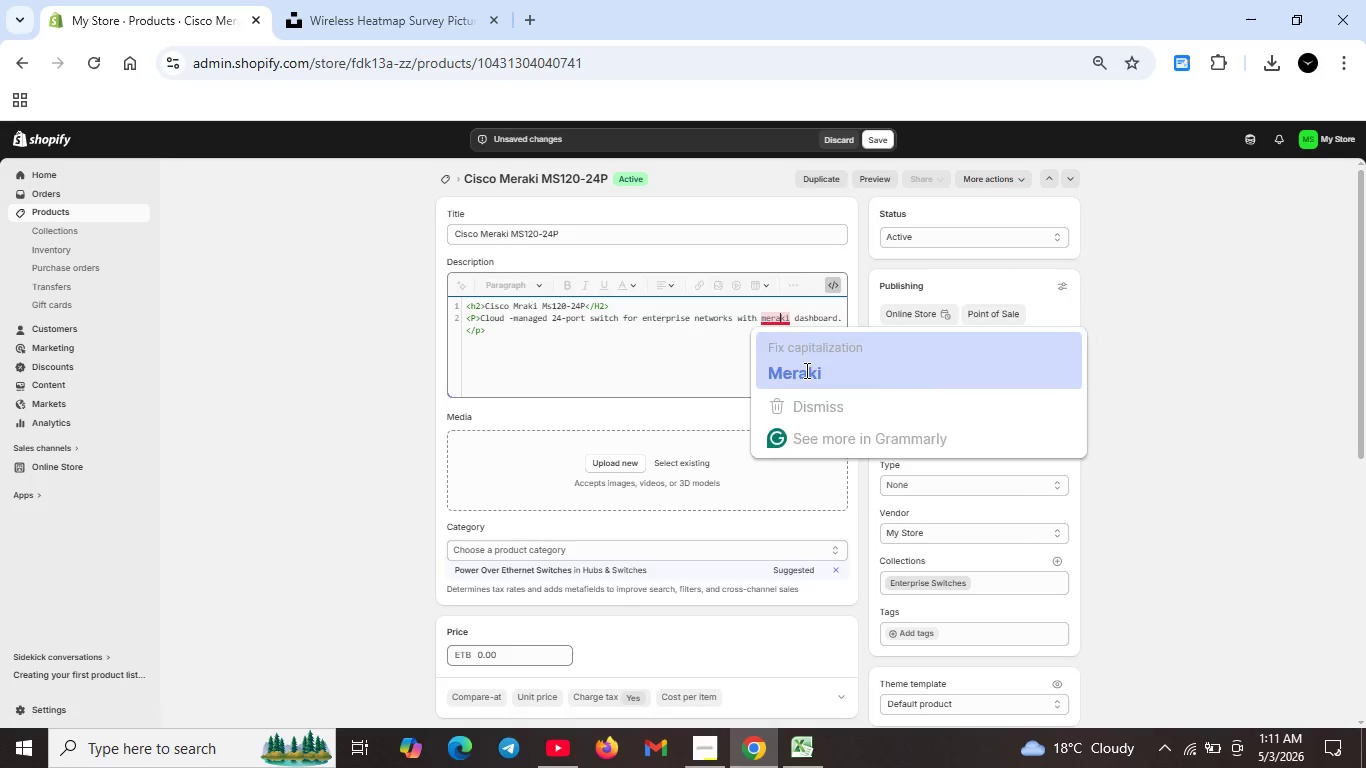 
key(Unknown)
 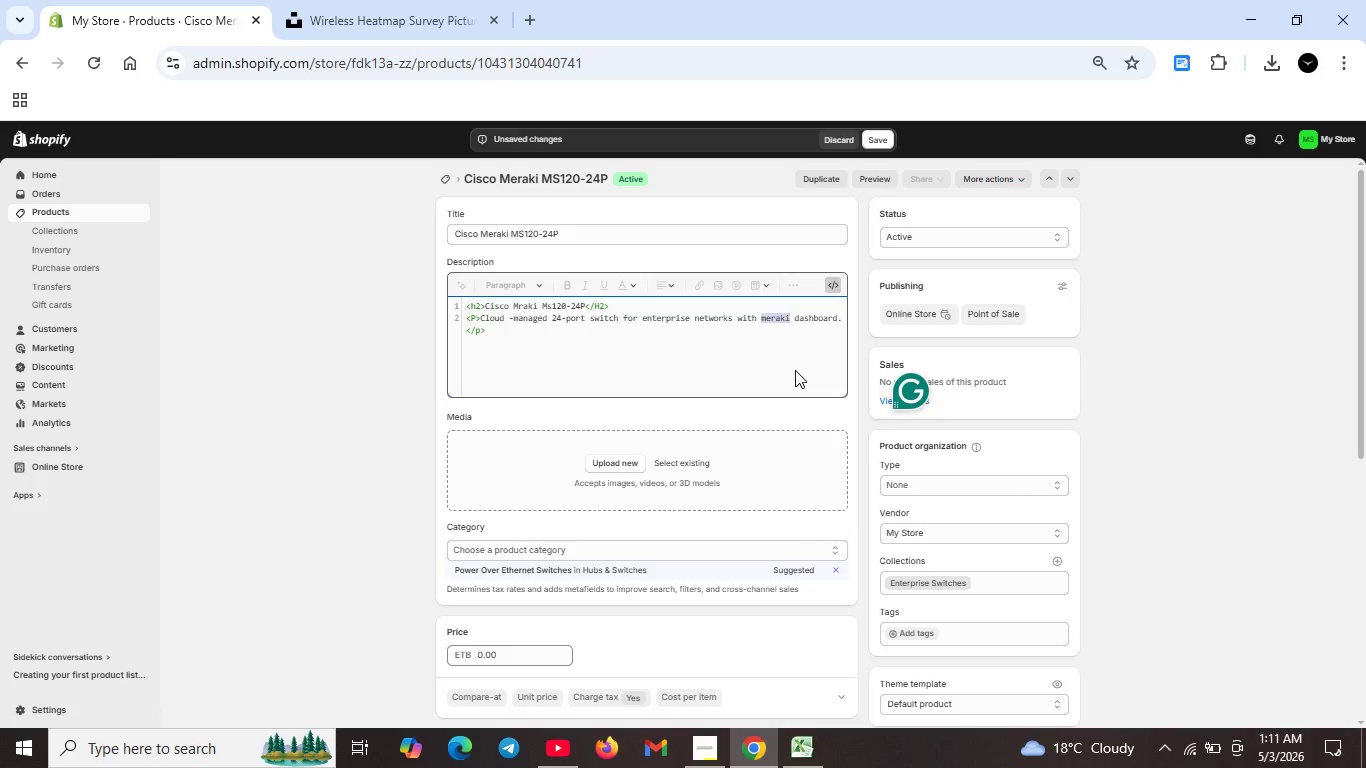 
key(Unknown)
 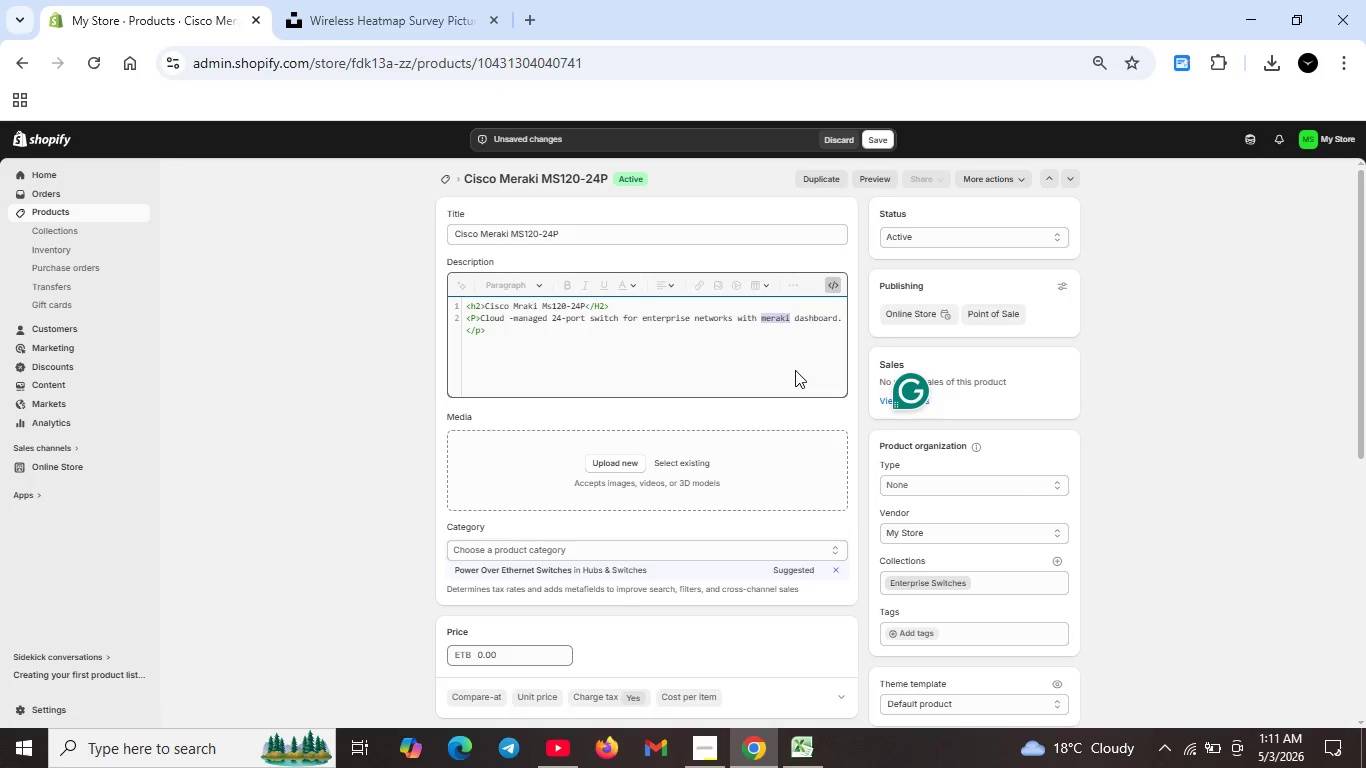 
key(Unknown)
 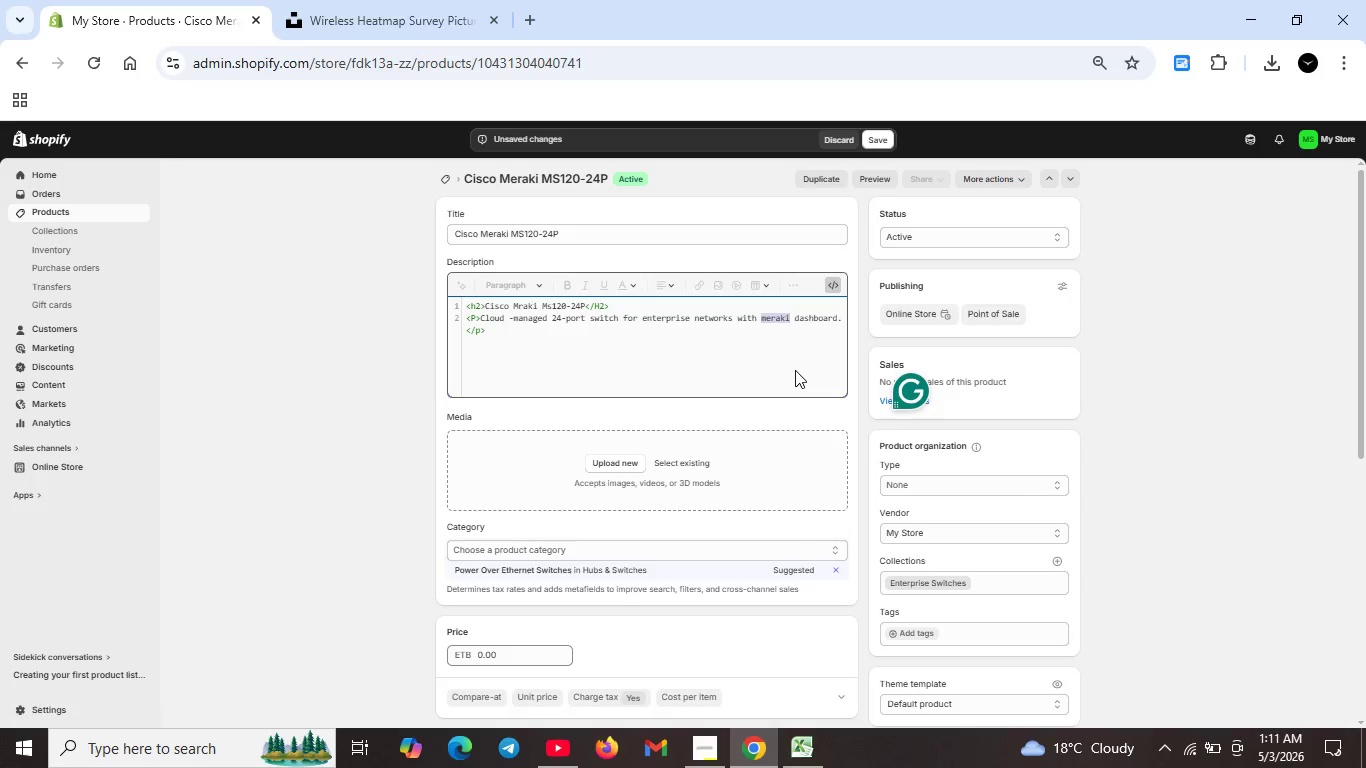 
key(Unknown)
 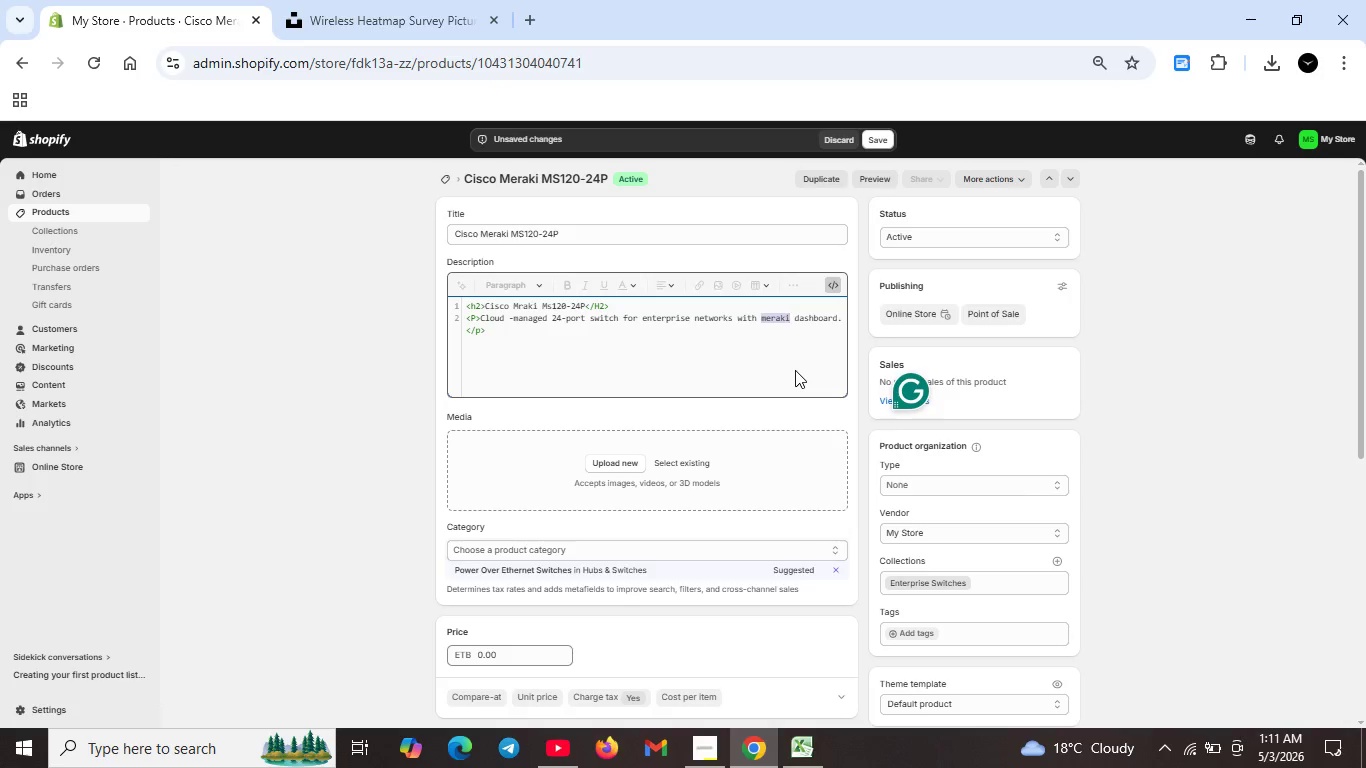 
key(Unknown)
 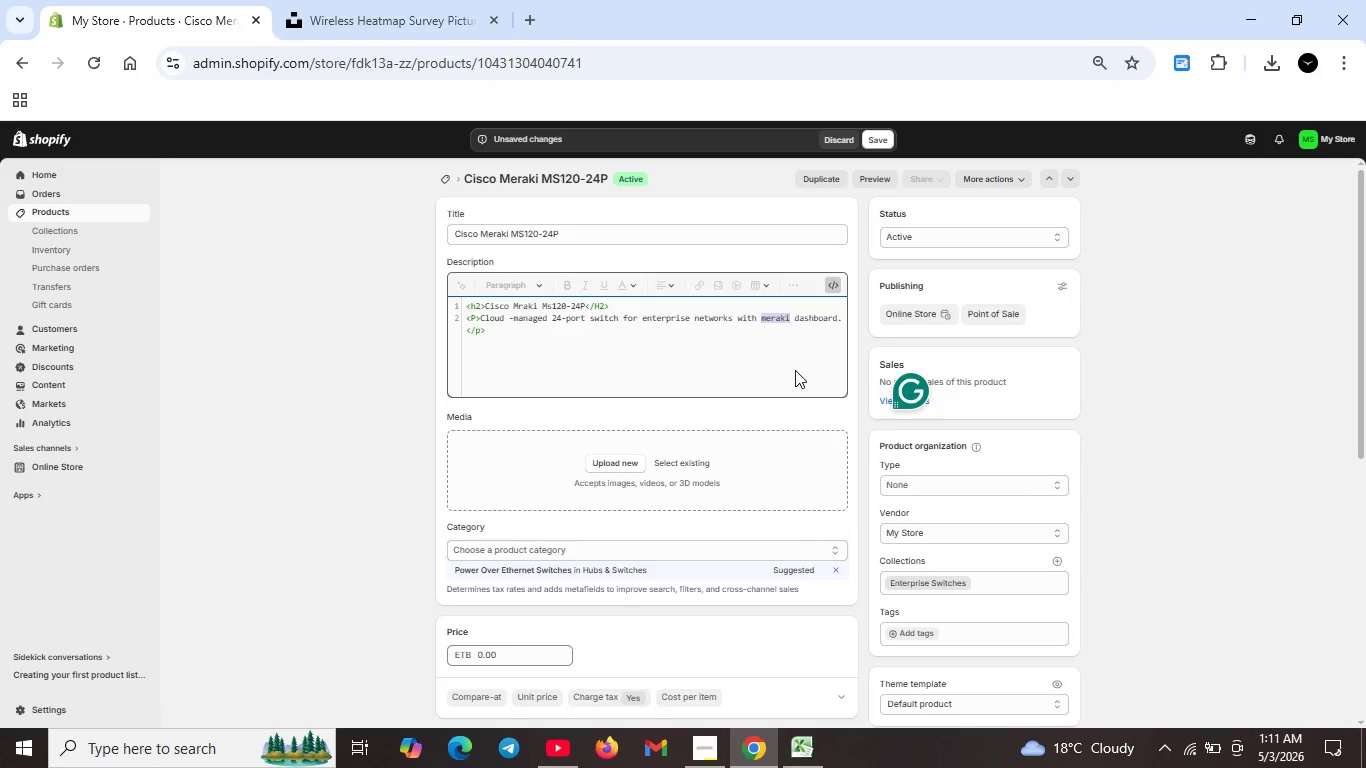 
key(Unknown)
 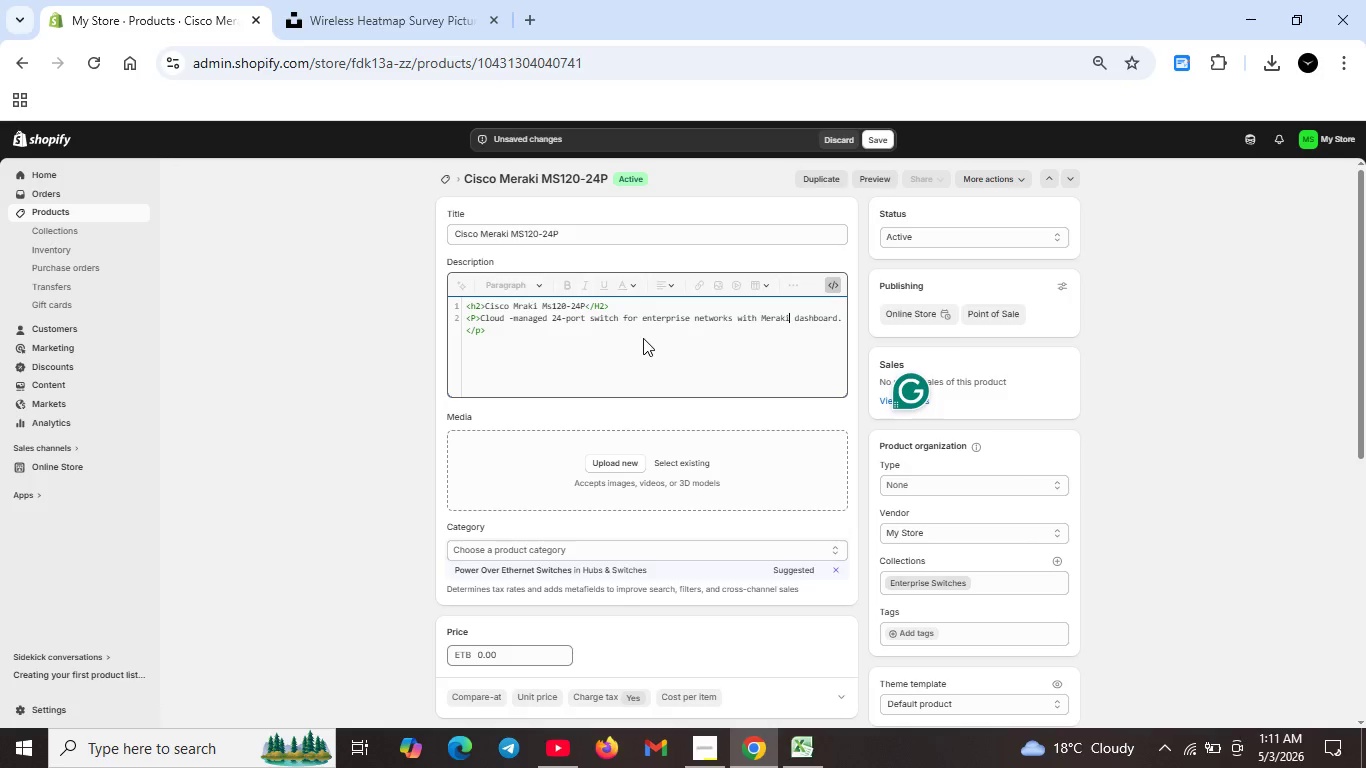 
scroll: coordinate [513, 408], scroll_direction: down, amount: 12.0
 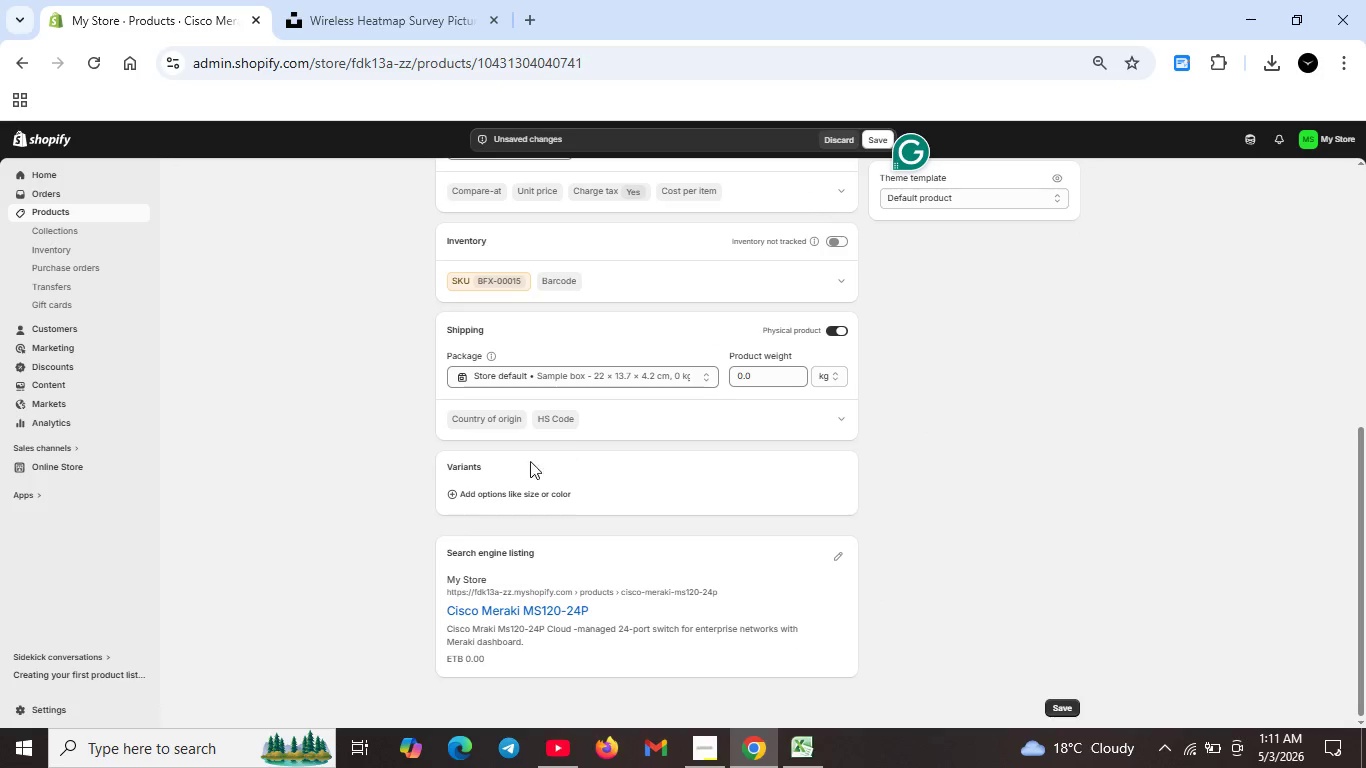 
left_click([457, 491])
 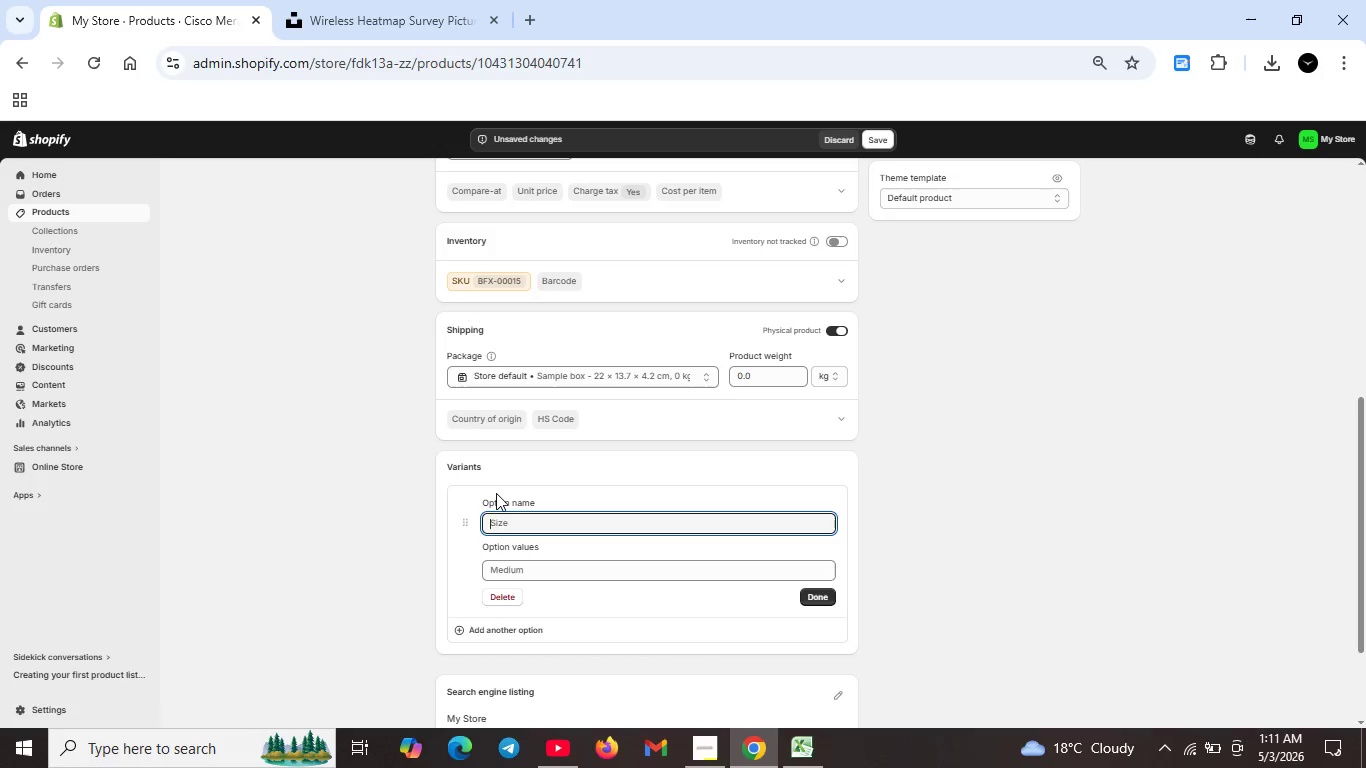 
scroll: coordinate [497, 493], scroll_direction: down, amount: 2.0
 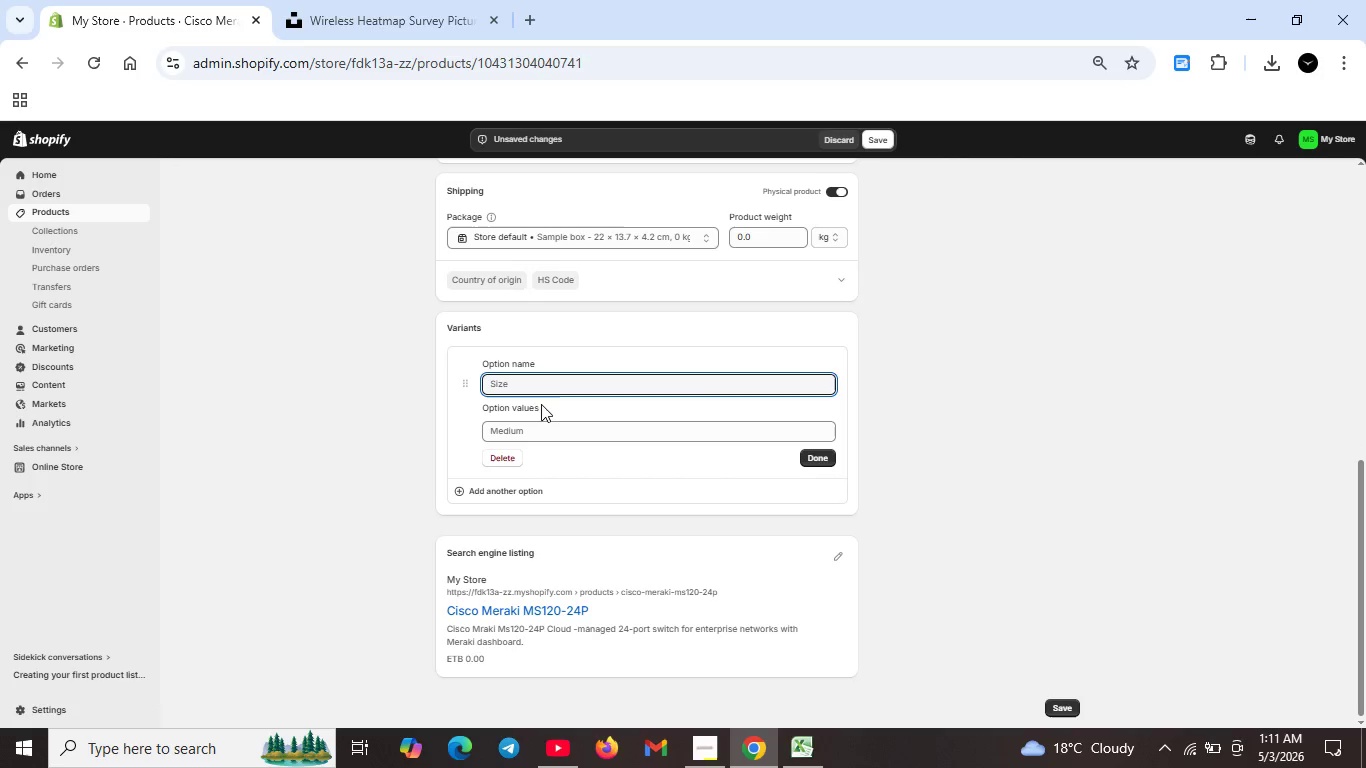 
left_click([551, 383])
 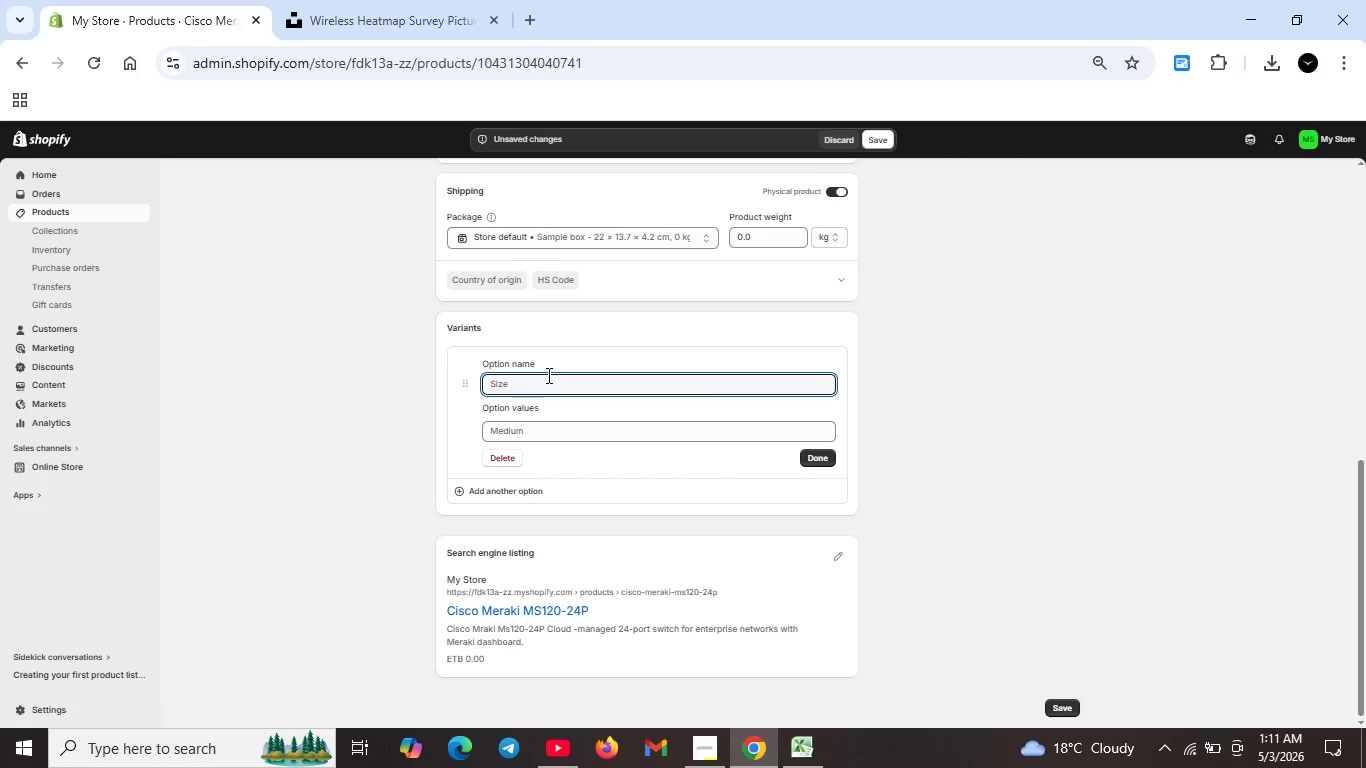 
type(Configurations)
 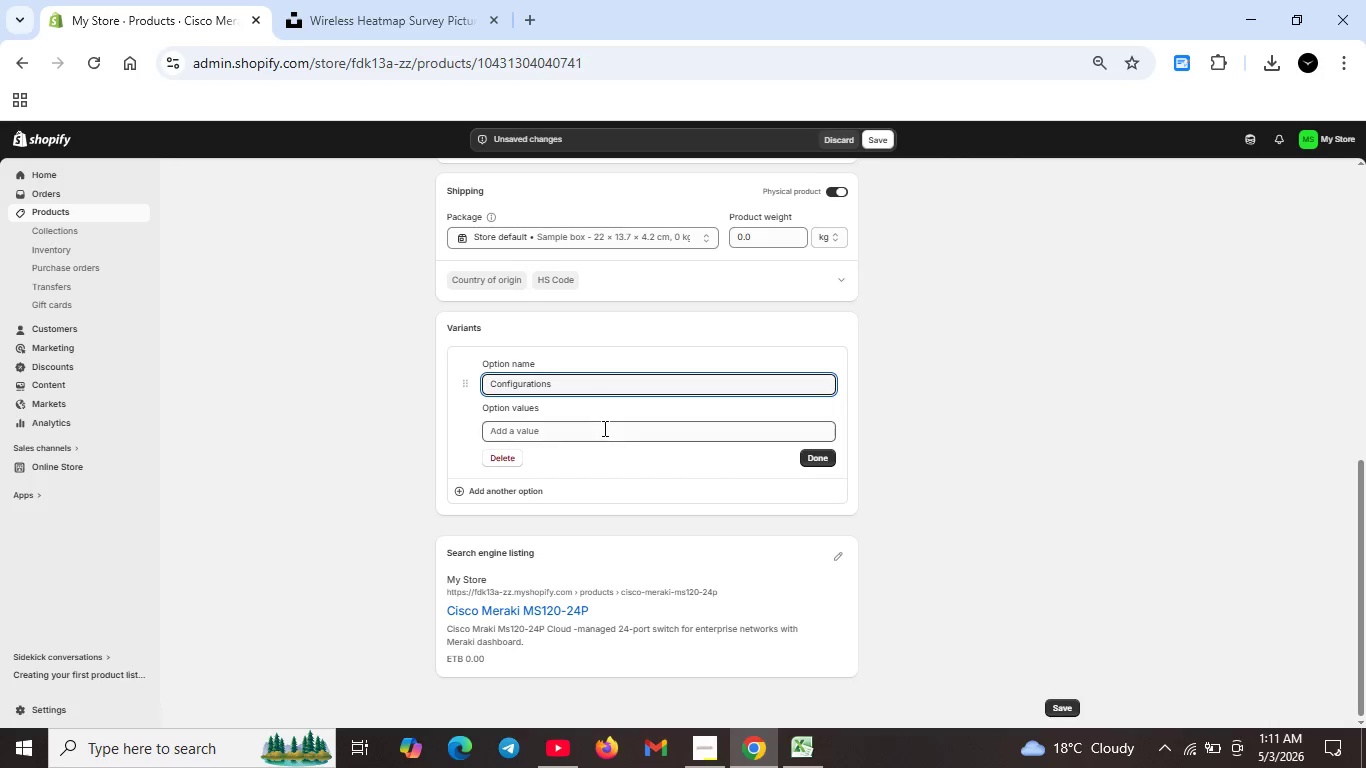 
left_click([603, 428])
 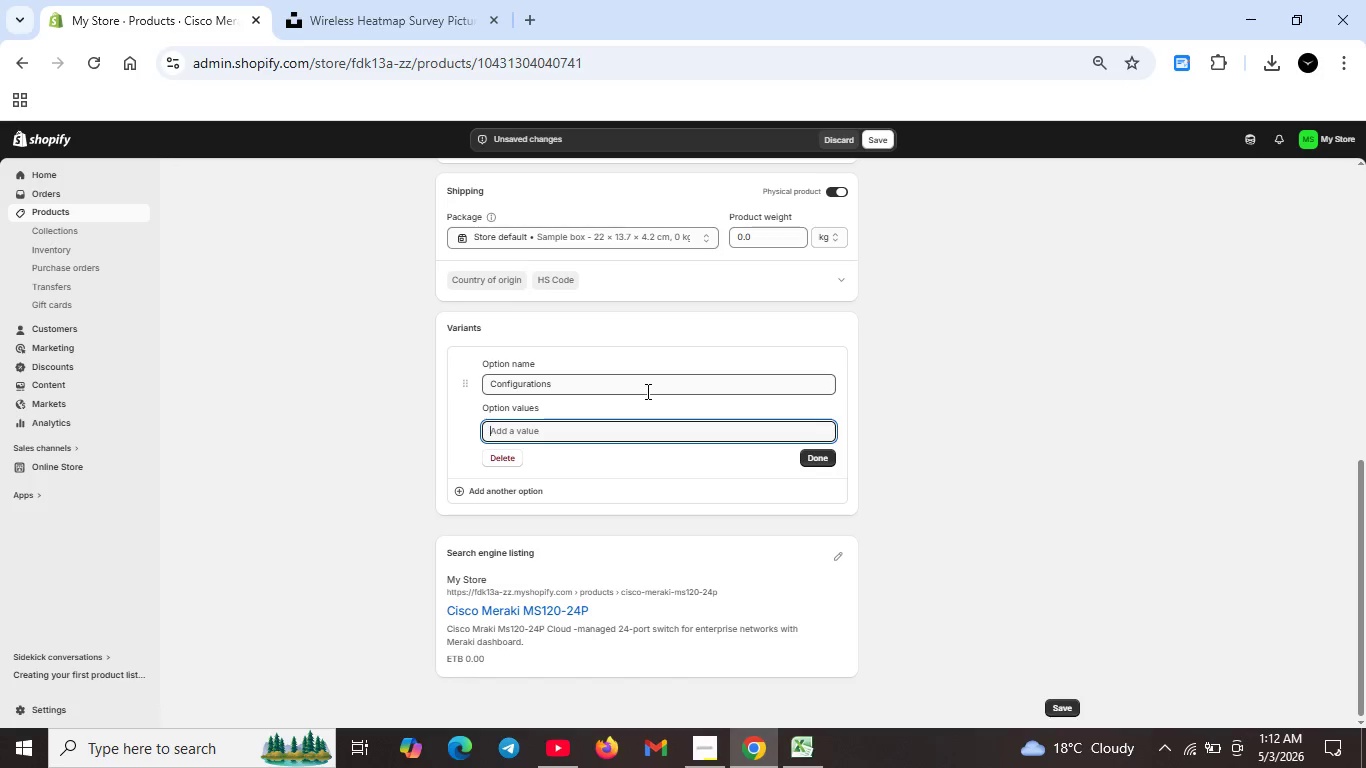 
wait(36.8)
 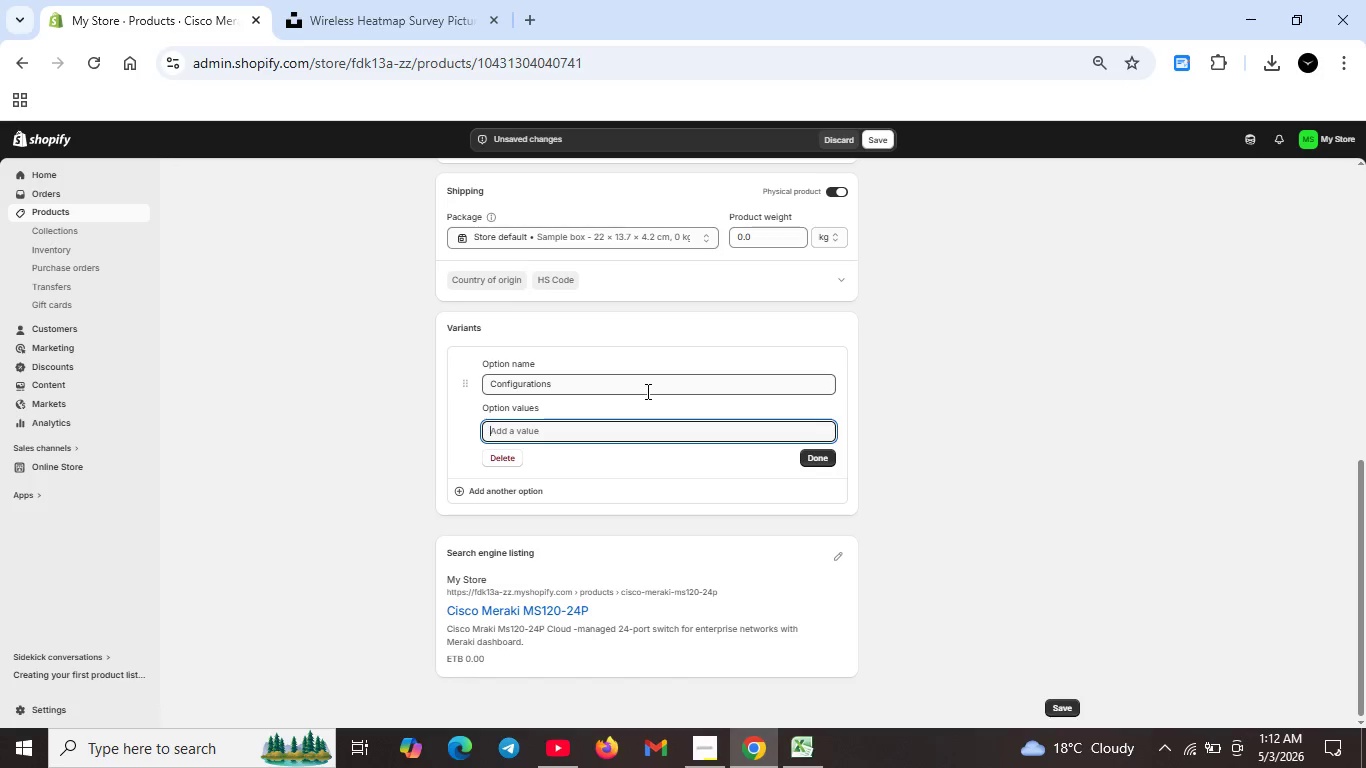 
type(A)
key(Backspace)
type(Stanaddr)
key(Backspace)
key(Backspace)
 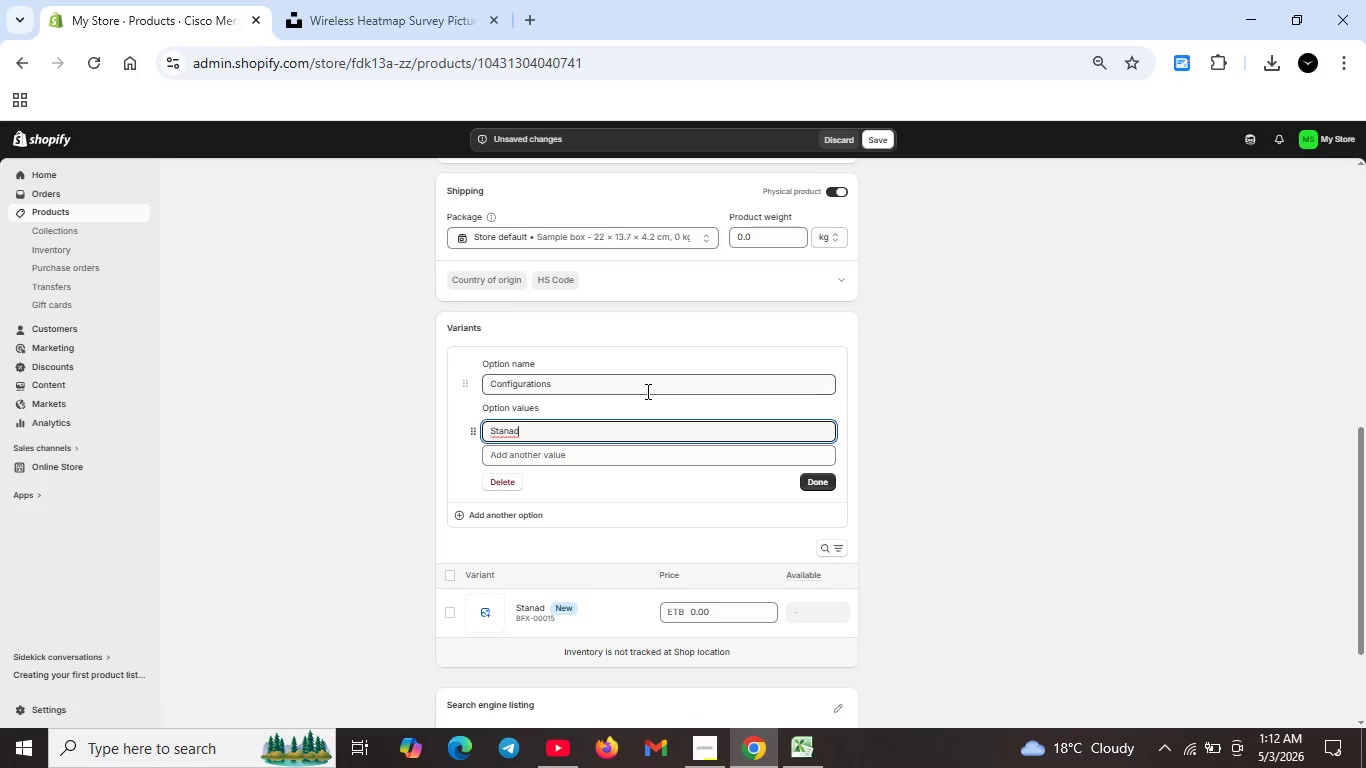 
wait(12.31)
 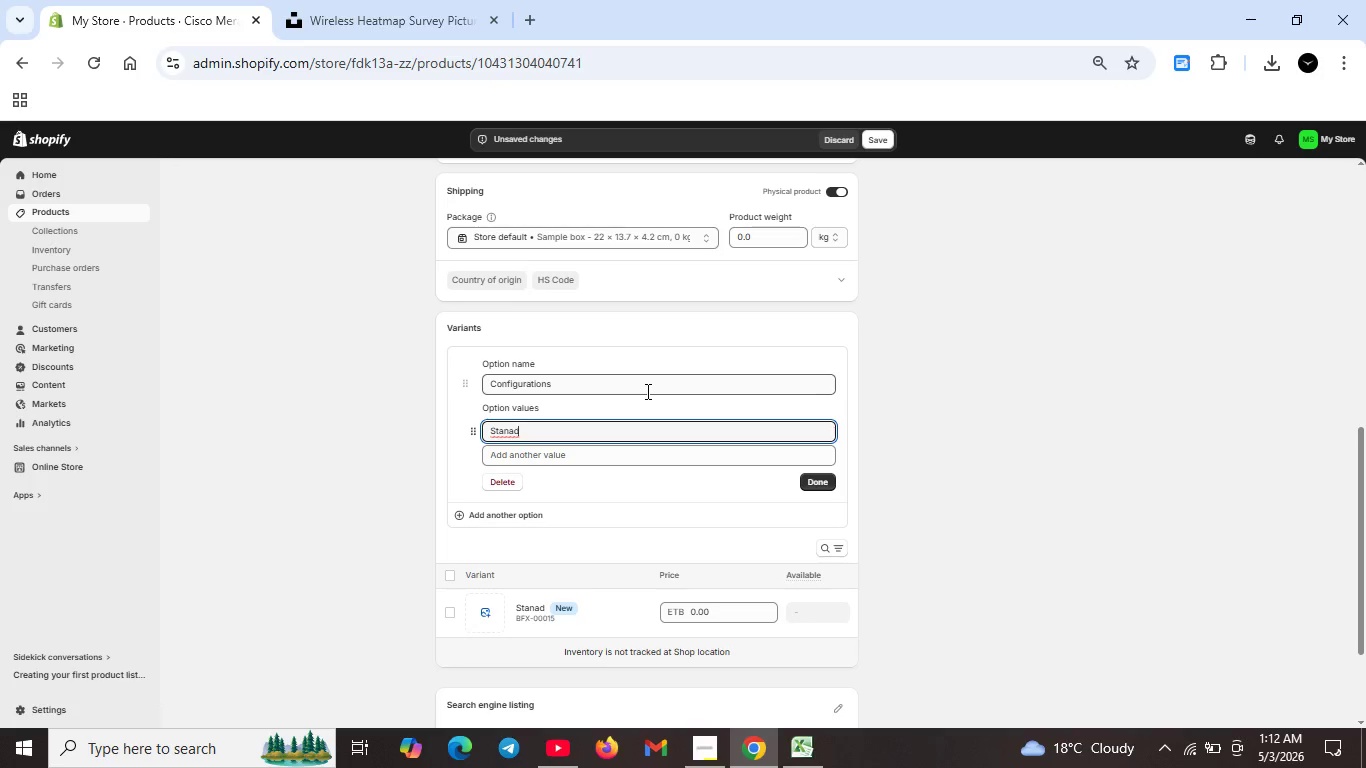 
key(Backspace)
key(Backspace)
type(dard Poe)
key(Backspace)
type(E)
 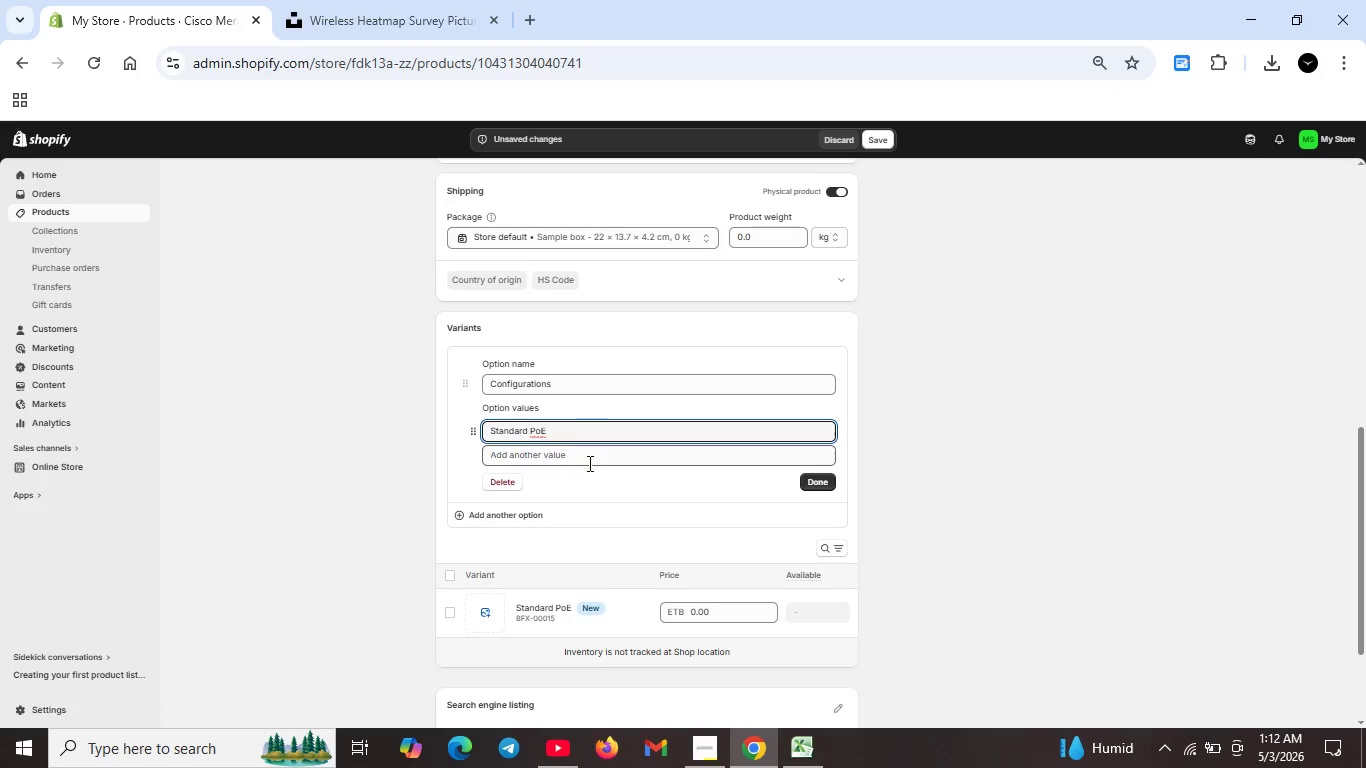 
left_click([586, 461])
 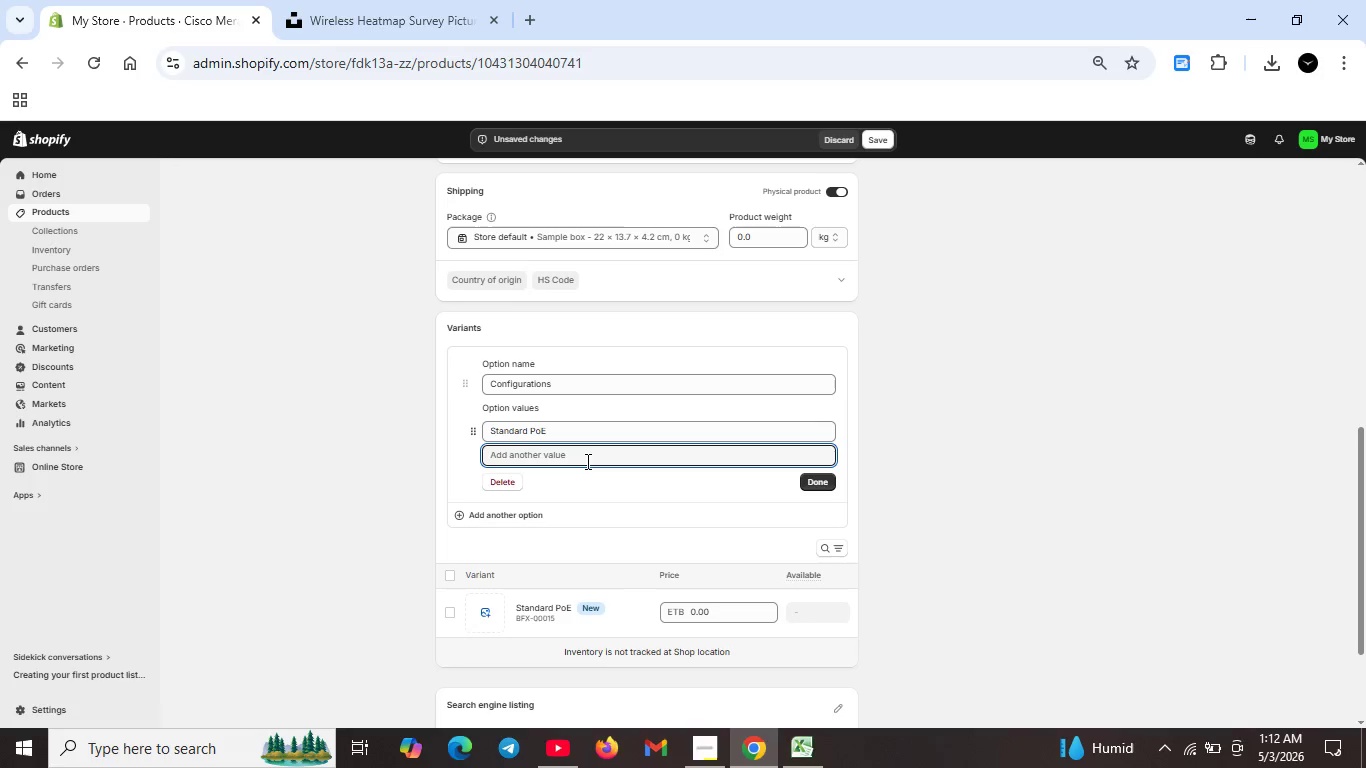 
type(Remote Suport)
 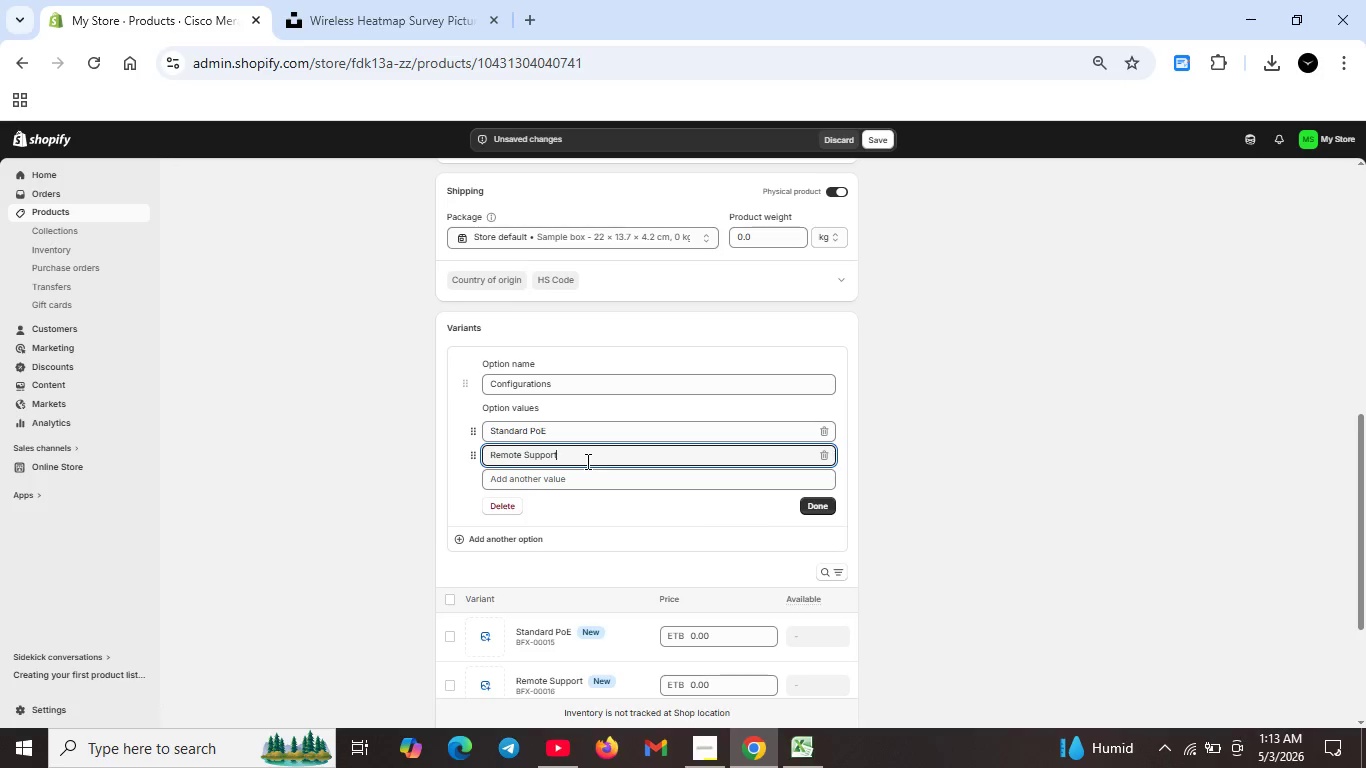 
left_click([563, 480])
 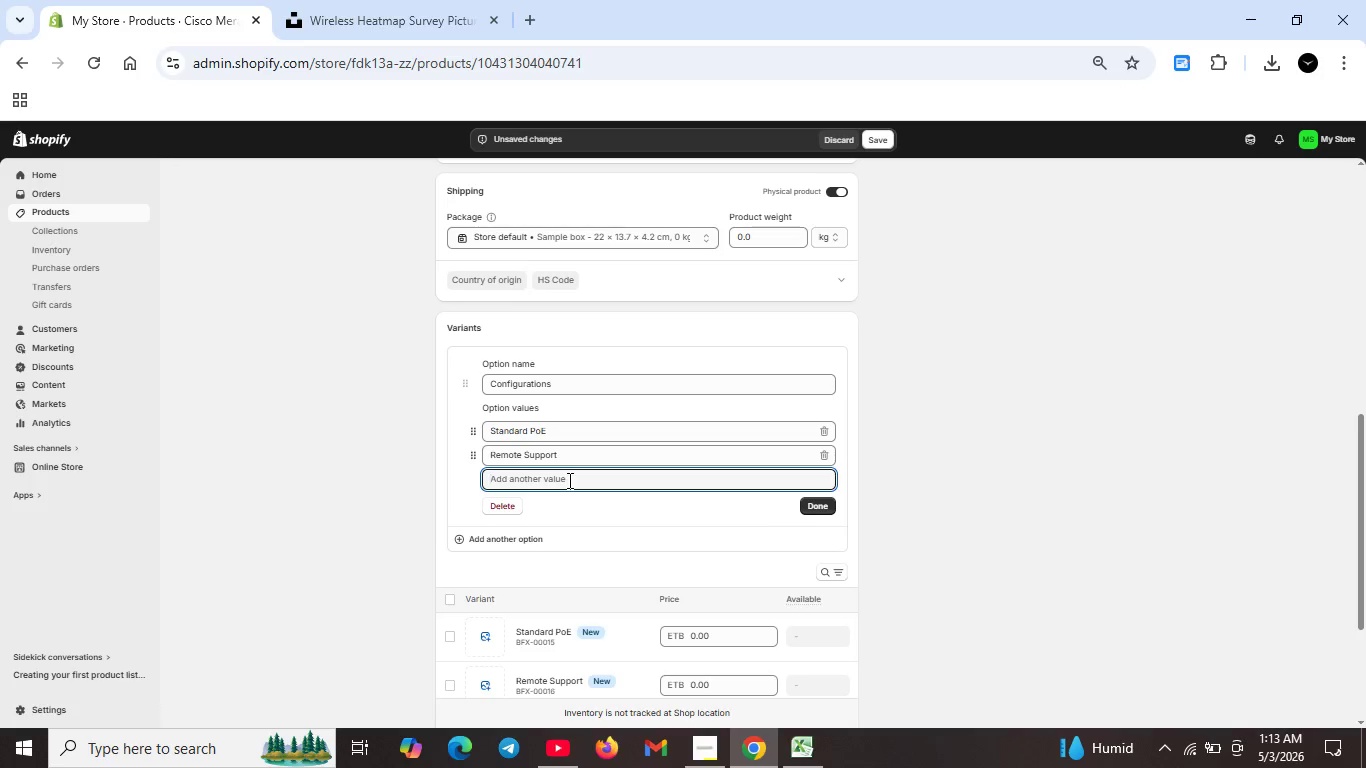 
type(Network Security)
 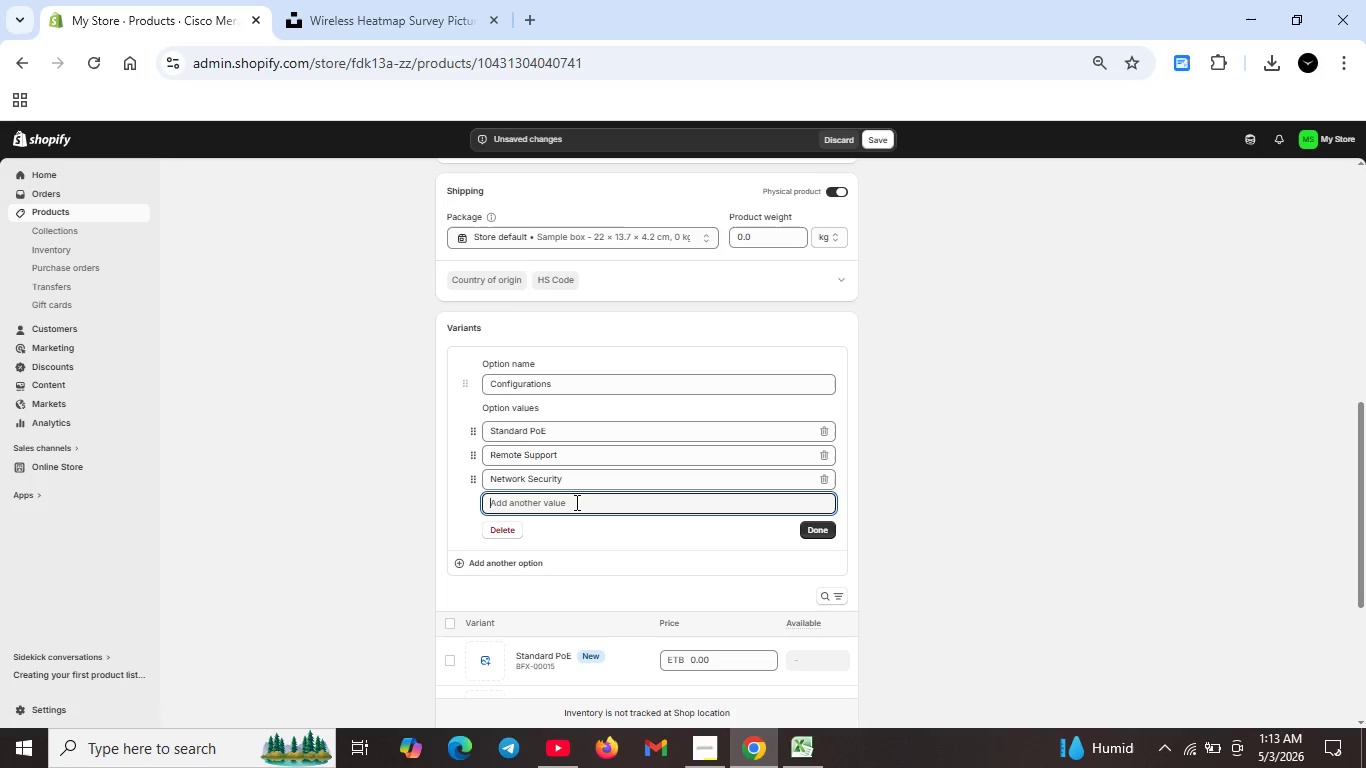 
type(Cloud Managed)
 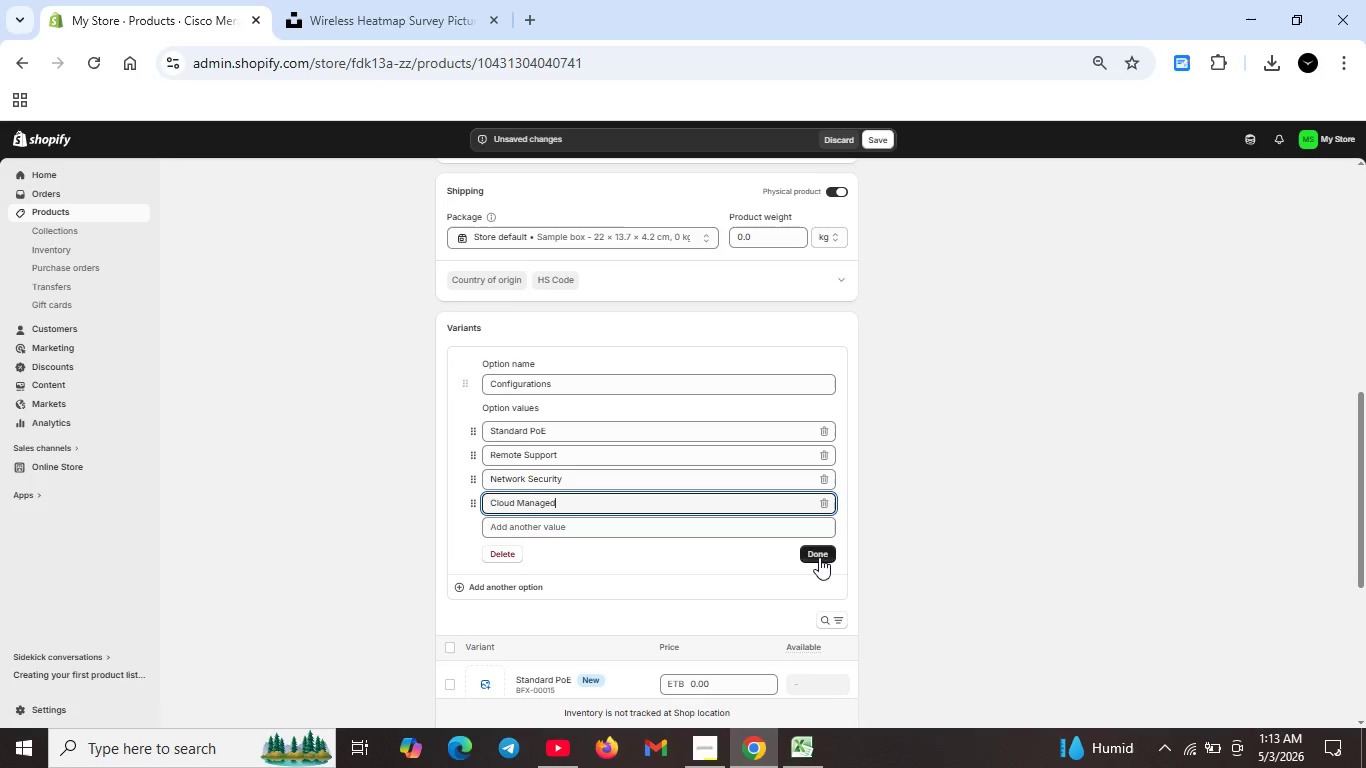 
left_click([820, 551])
 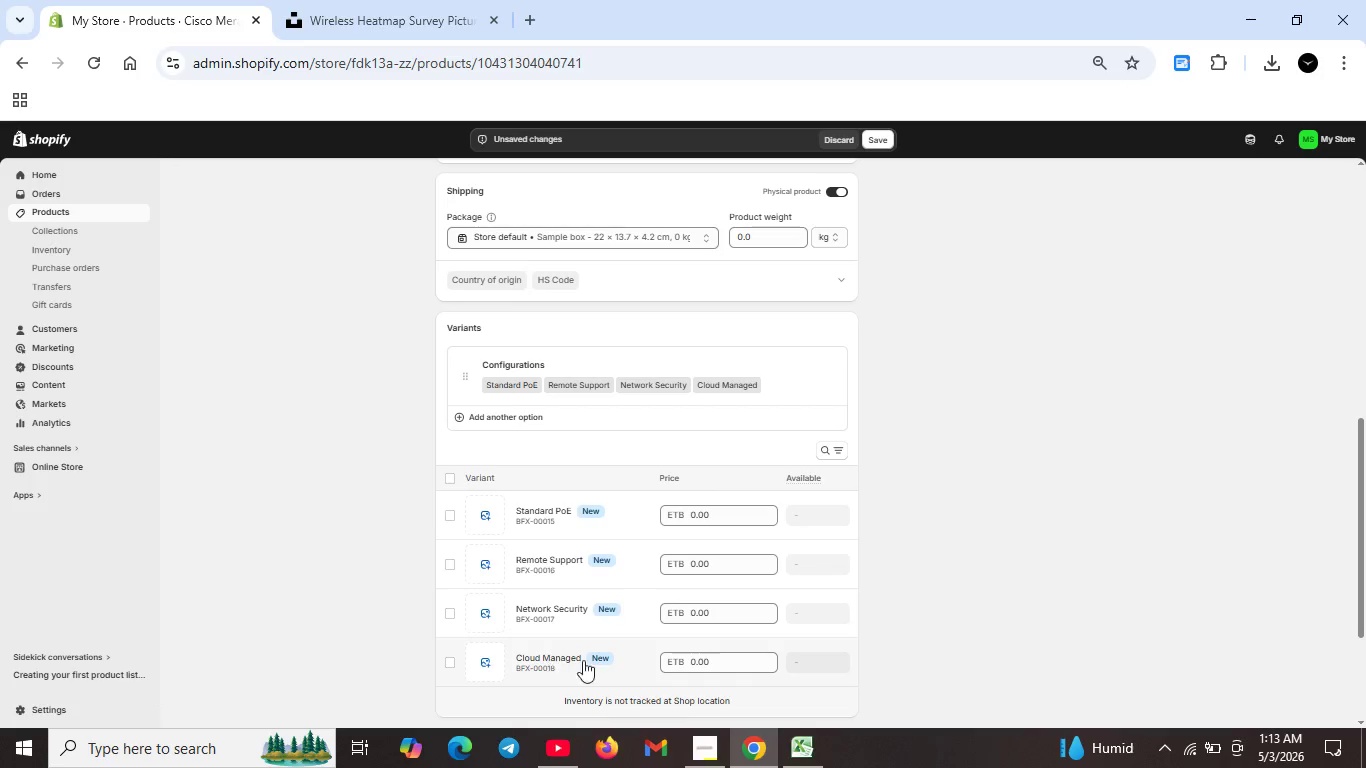 
wait(6.19)
 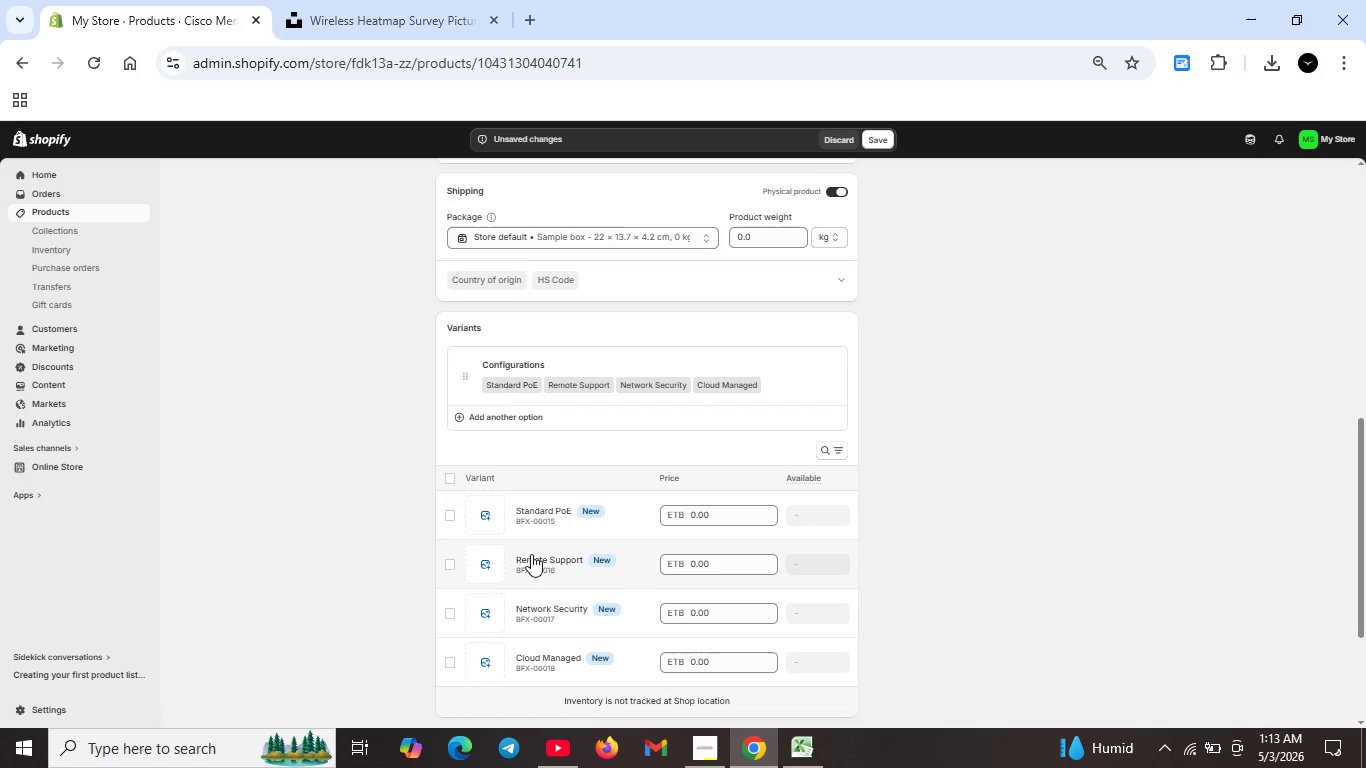 
double_click([732, 518])
 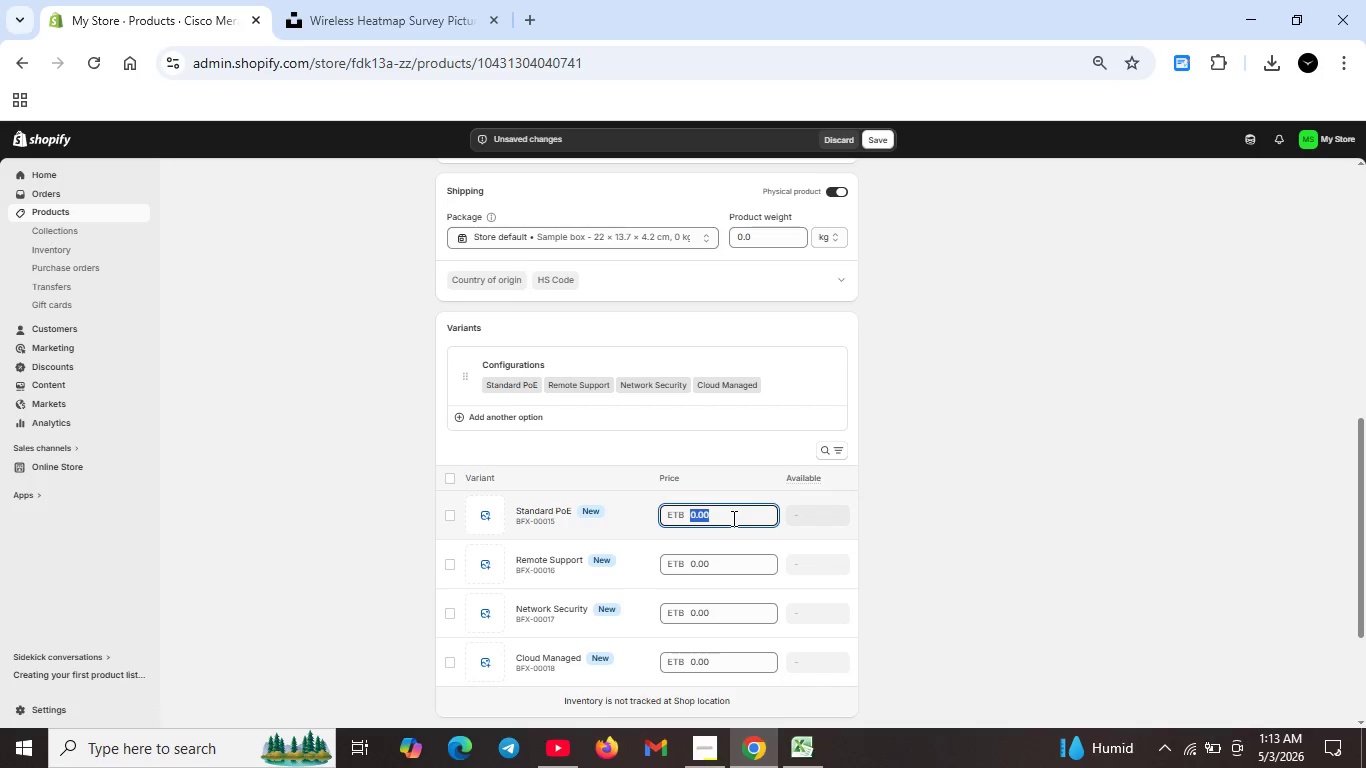 
key(Backspace)
 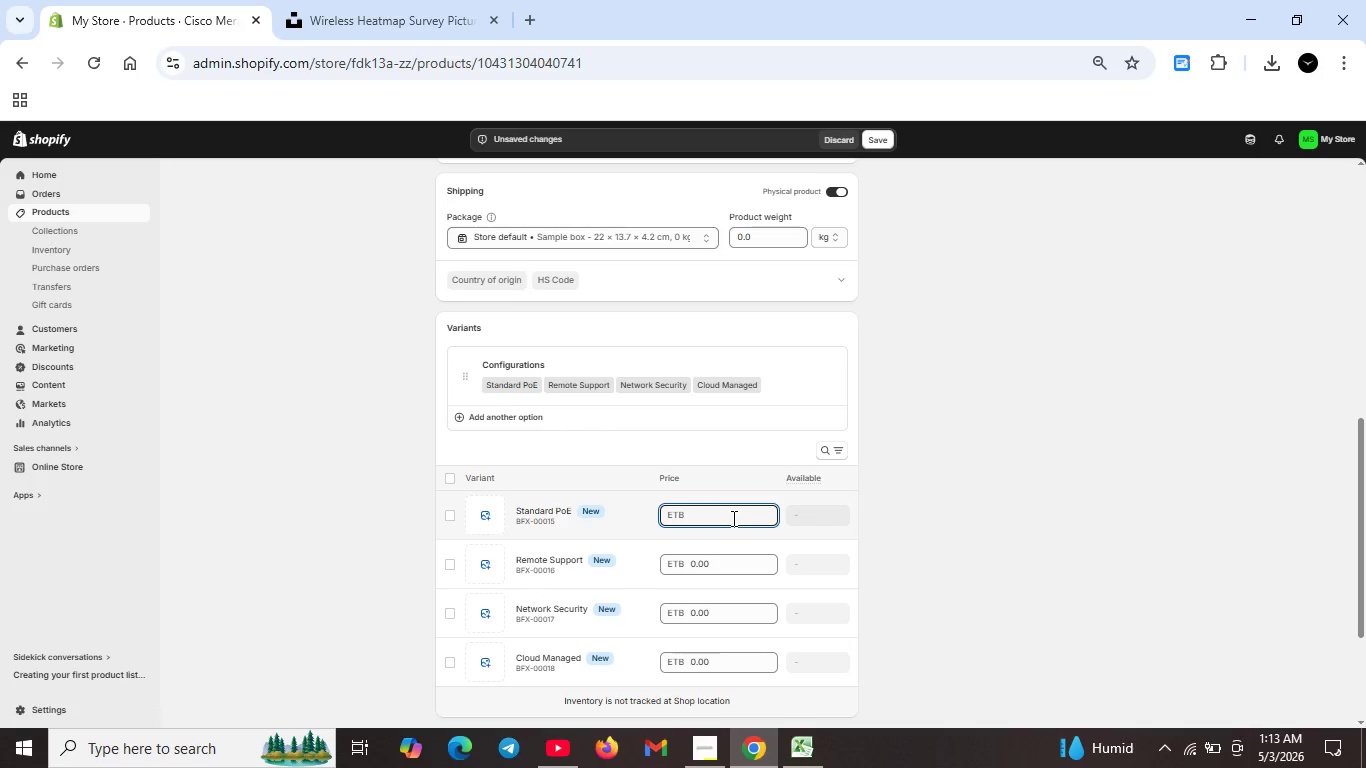 
wait(15.59)
 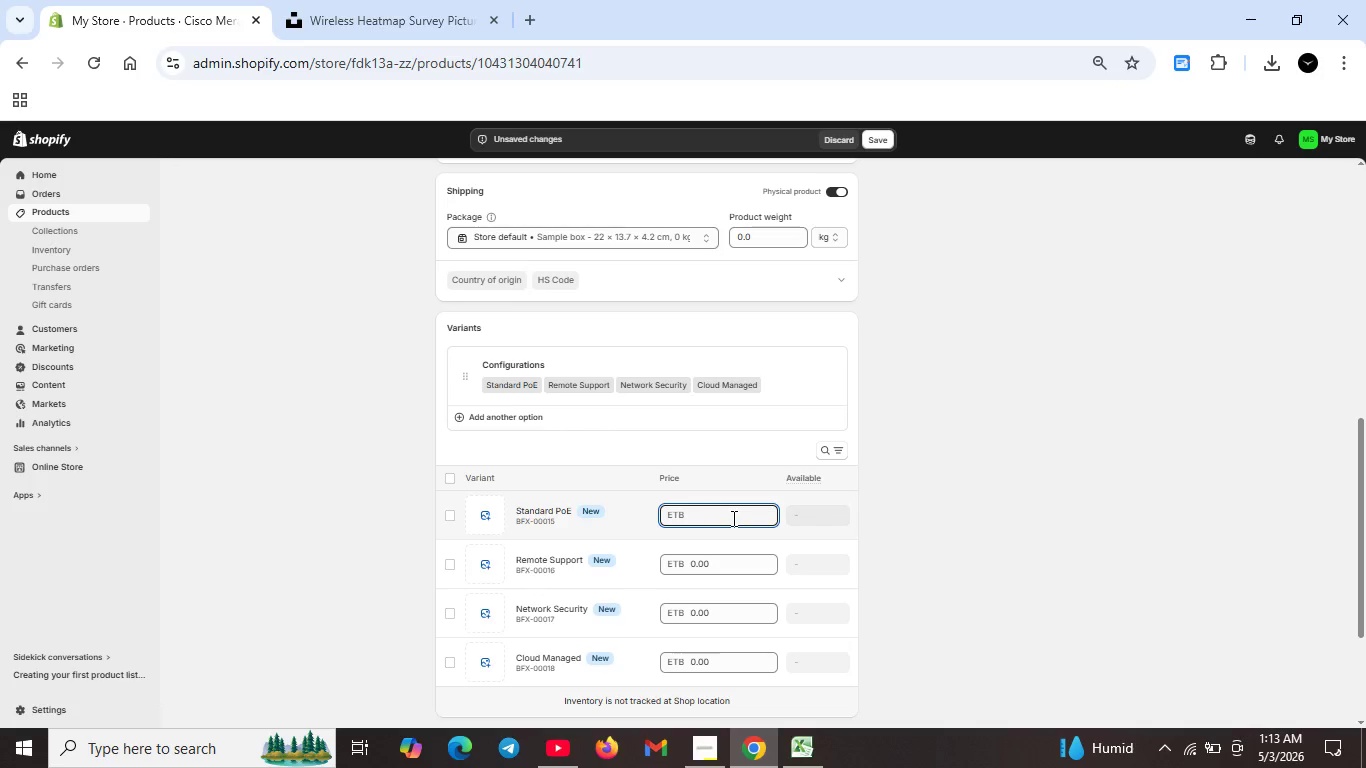 
type(2350)
 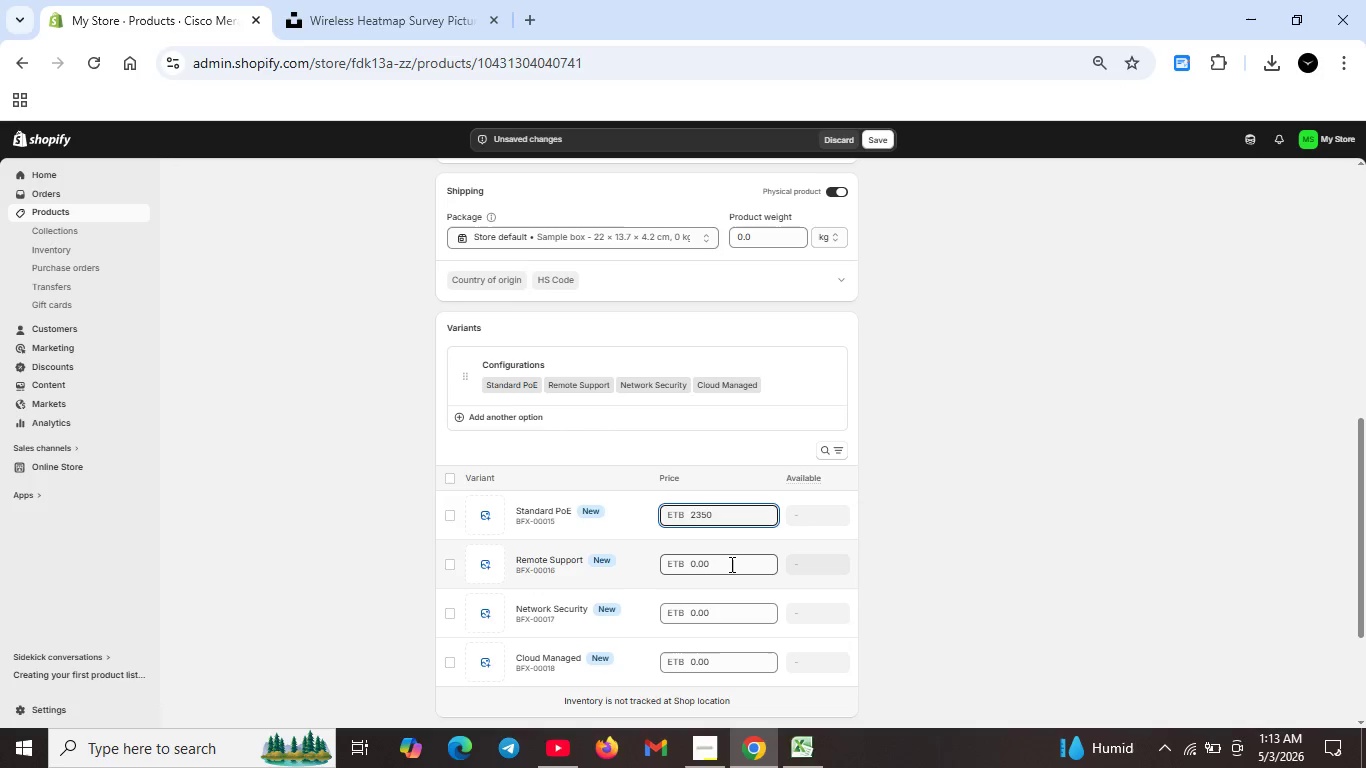 
double_click([730, 564])
 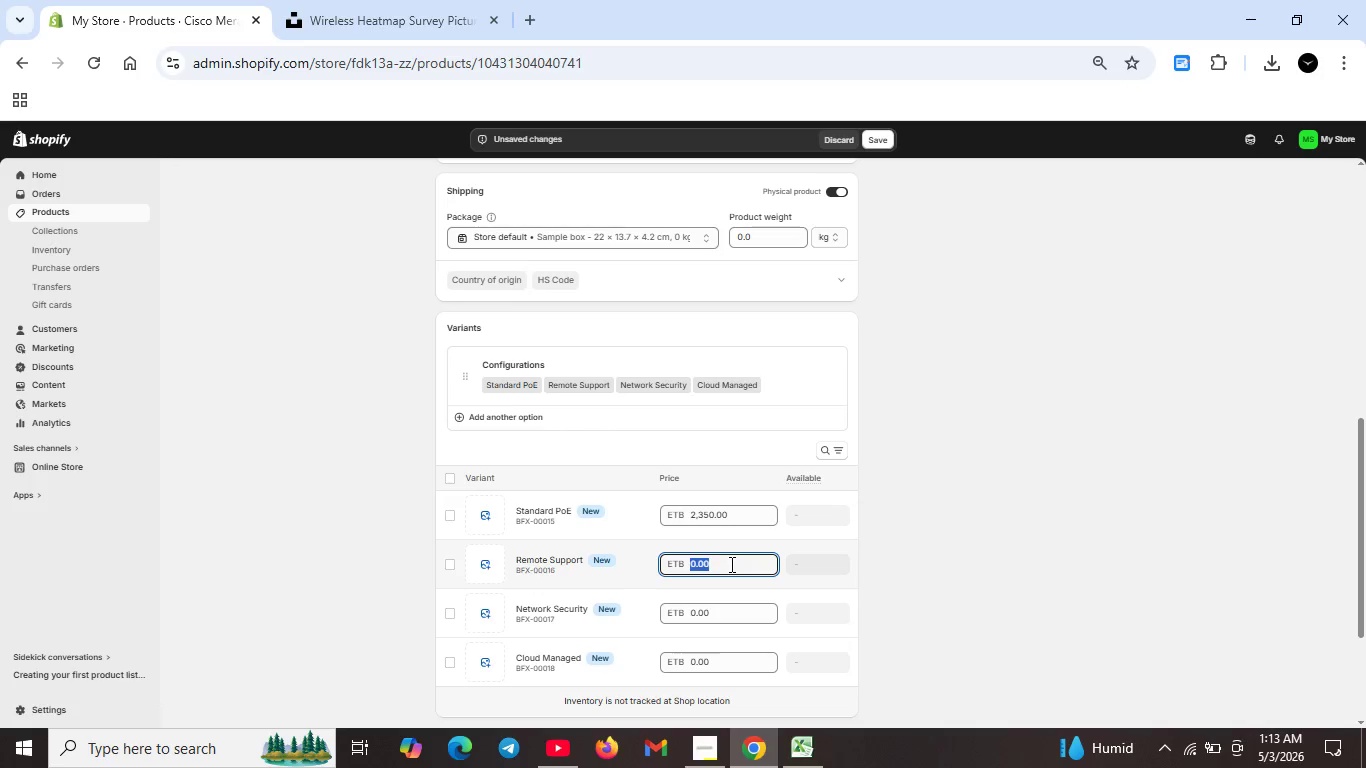 
key(Backspace)
type(6006)
 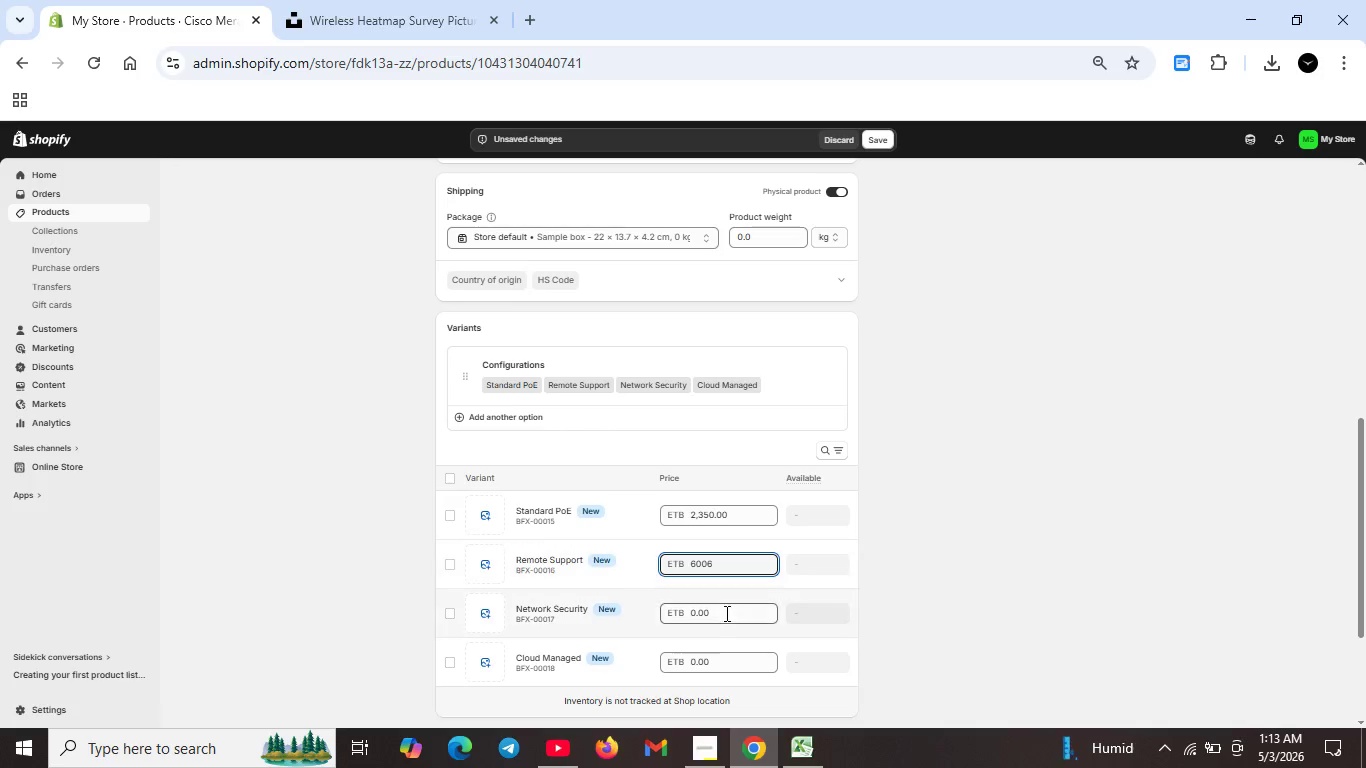 
double_click([727, 611])
 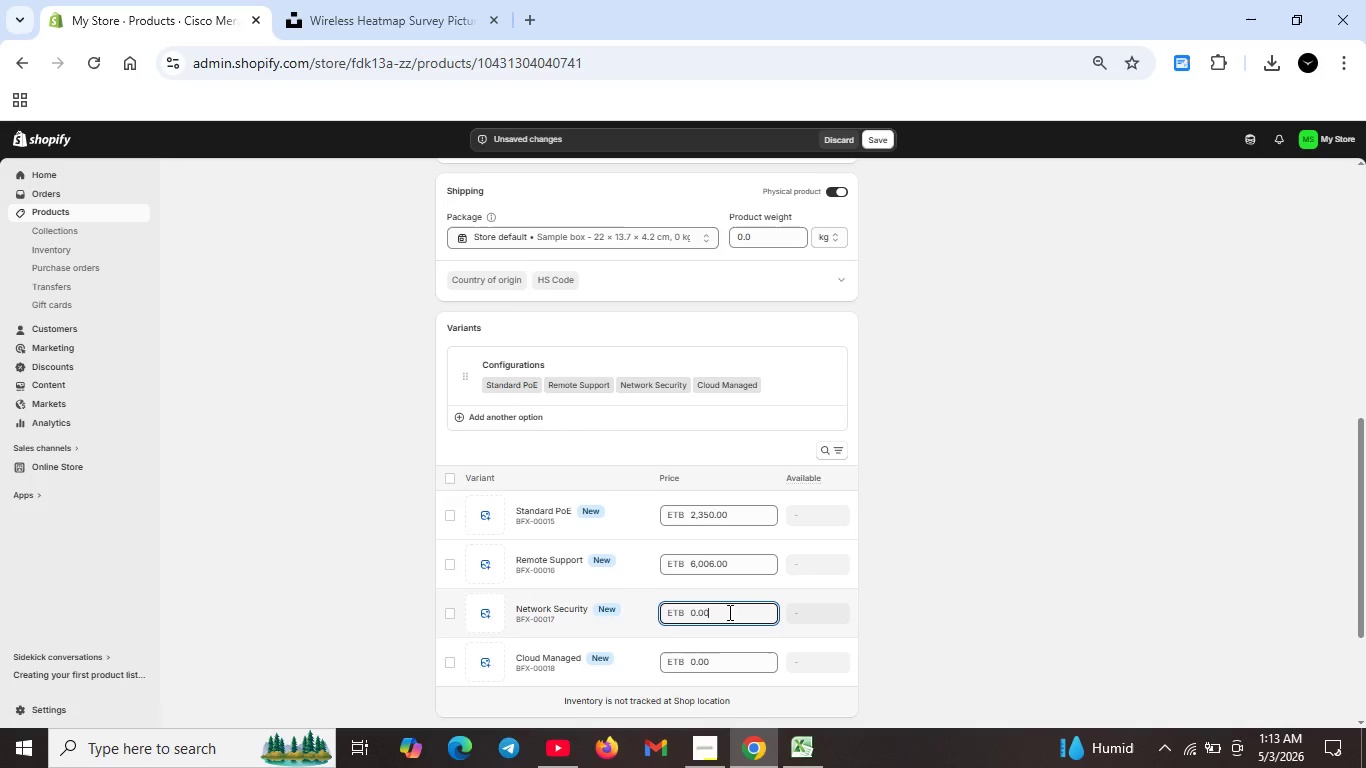 
key(Control+ControlLeft)
 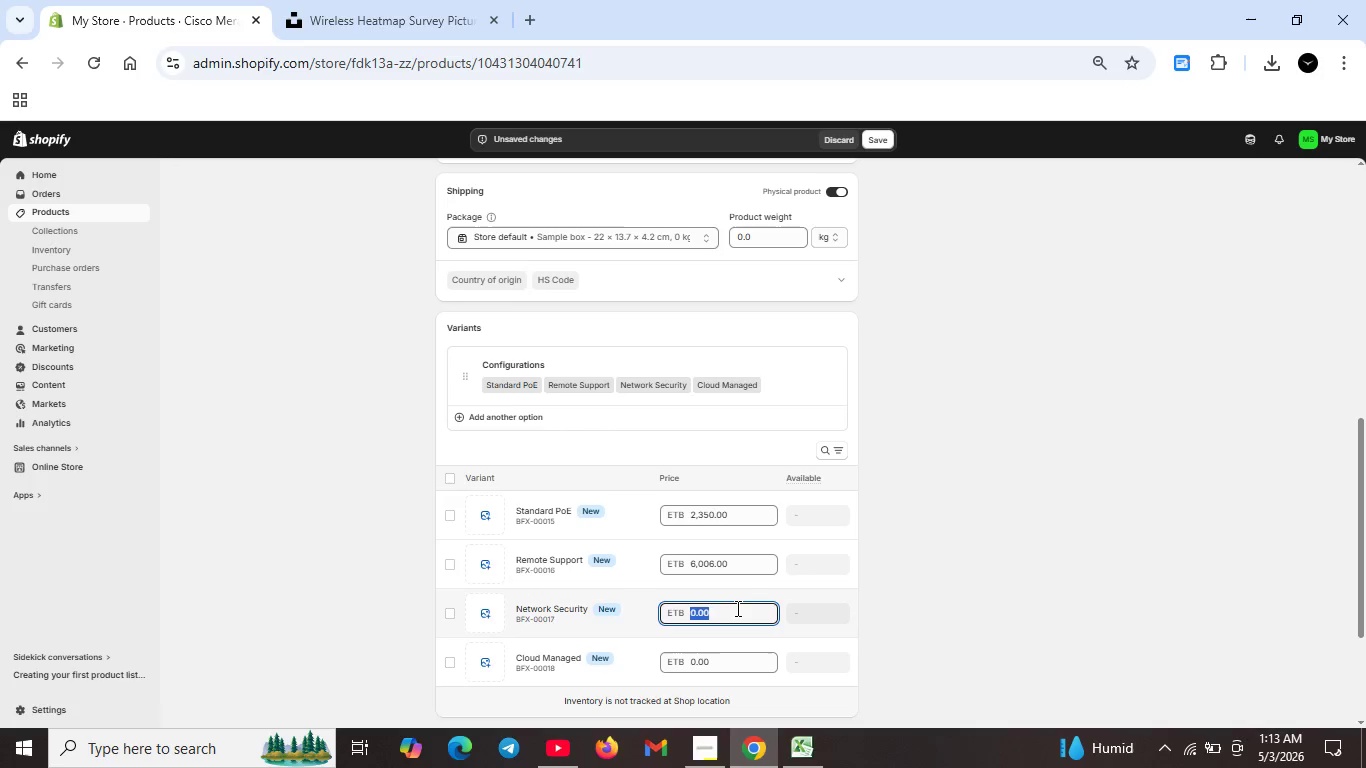 
key(Control+A)
 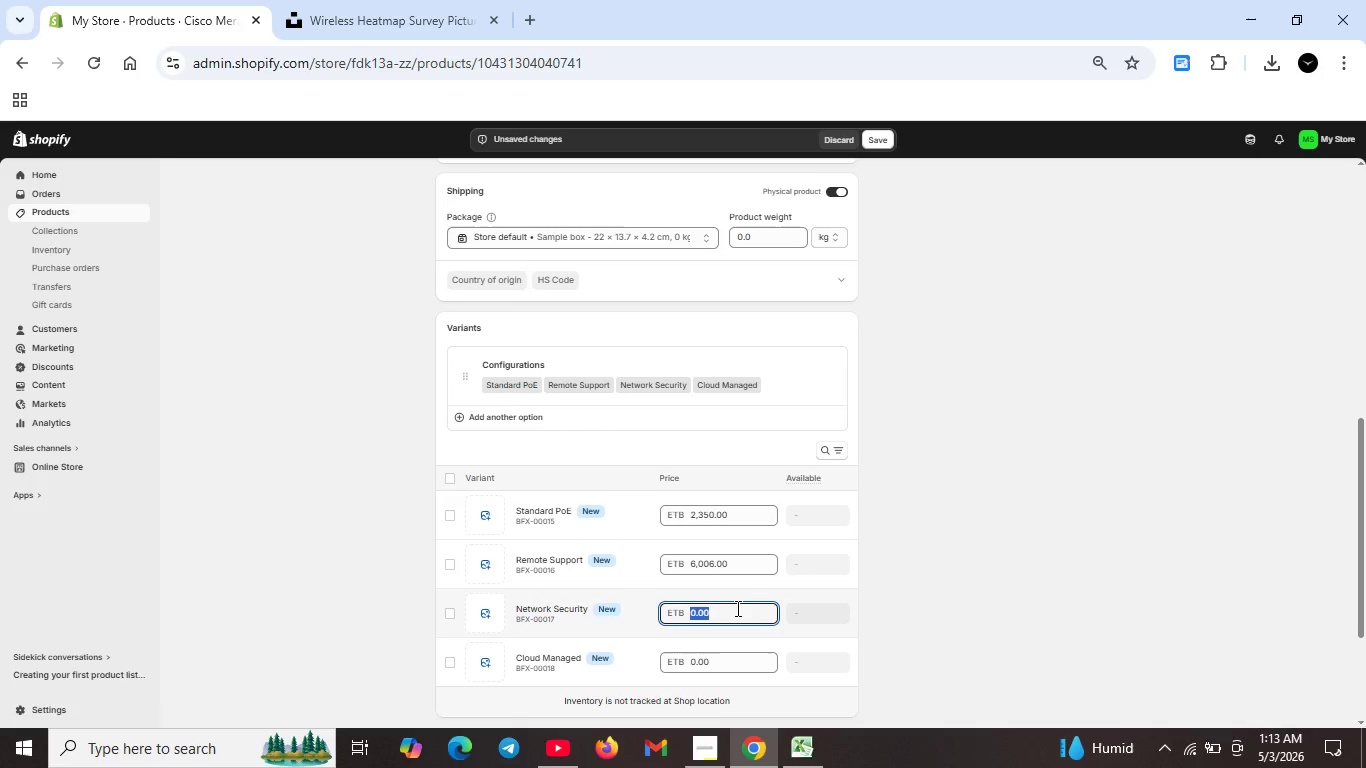 
key(Backspace)
type(5543)
 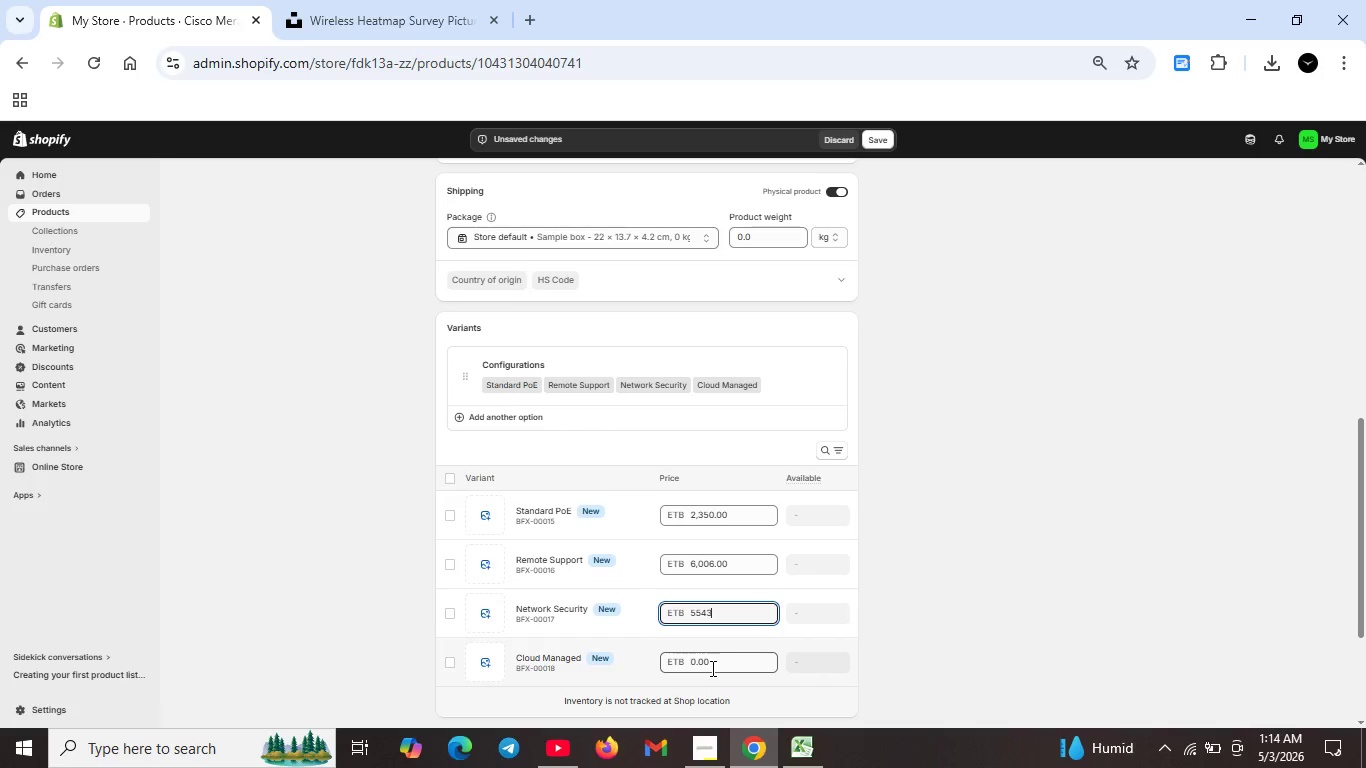 
double_click([713, 666])
 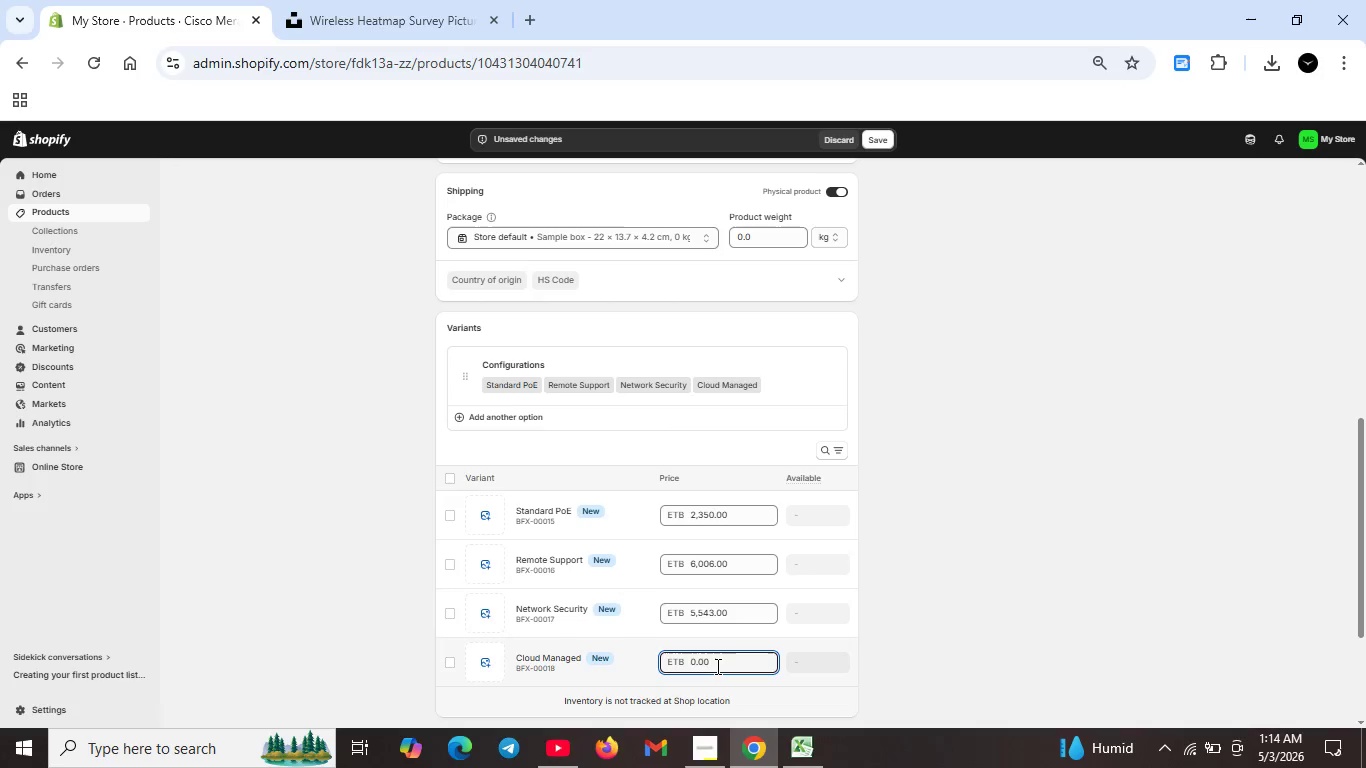 
key(Control+ControlLeft)
 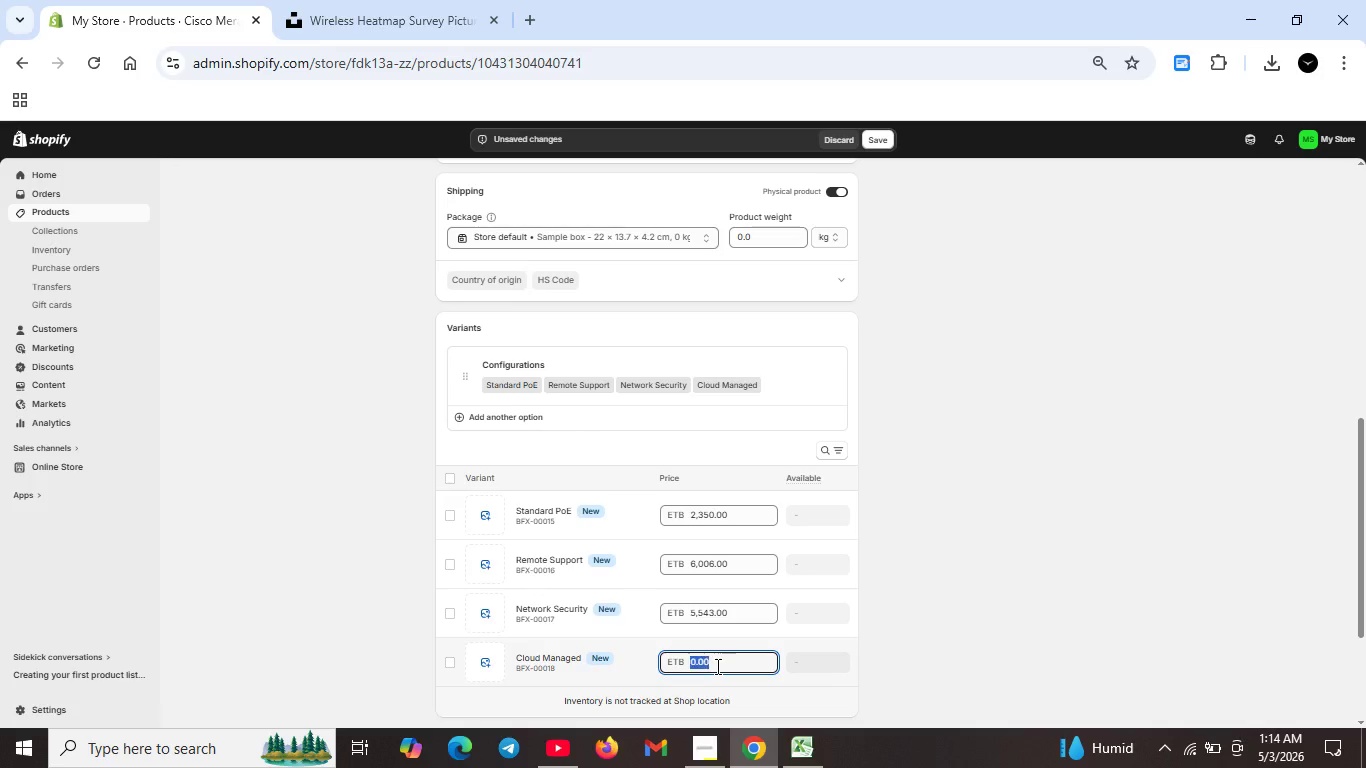 
key(Control+A)
 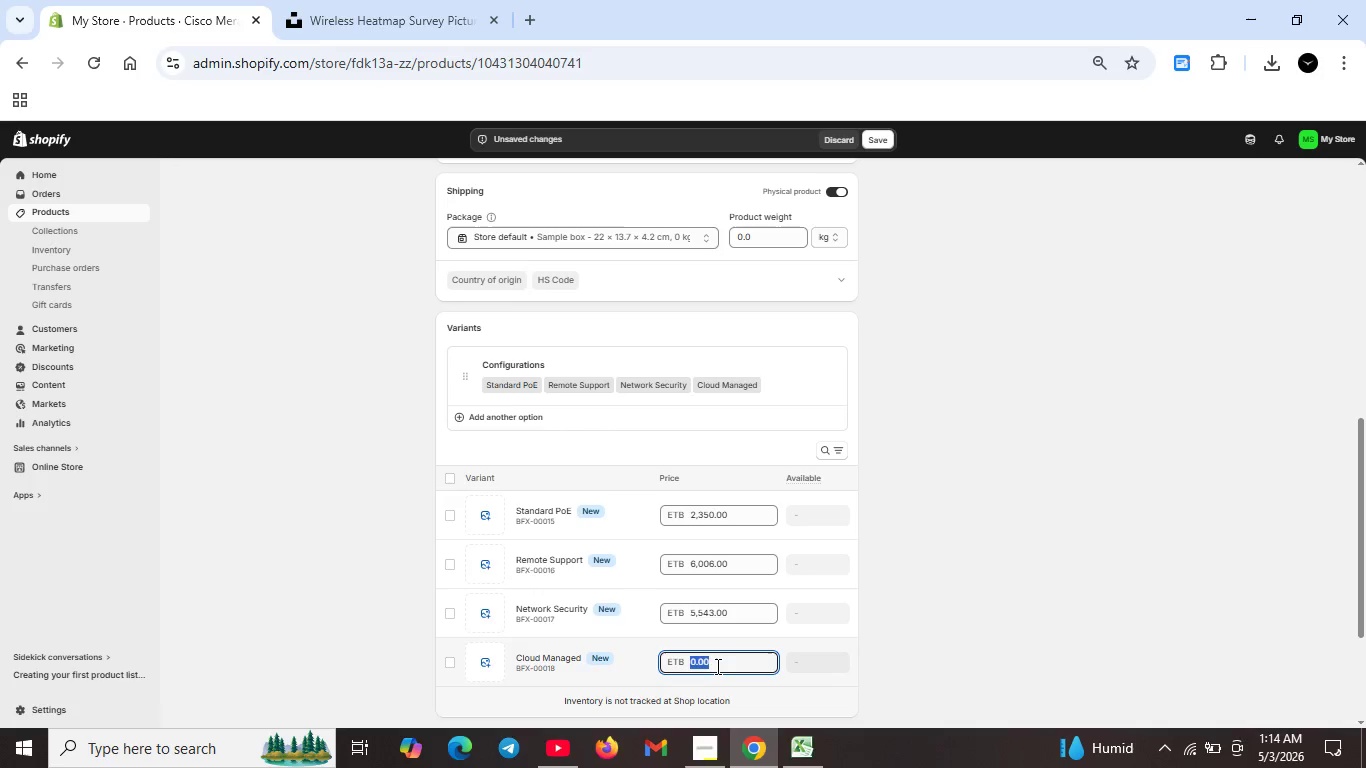 
key(Backspace)
type(2443)
 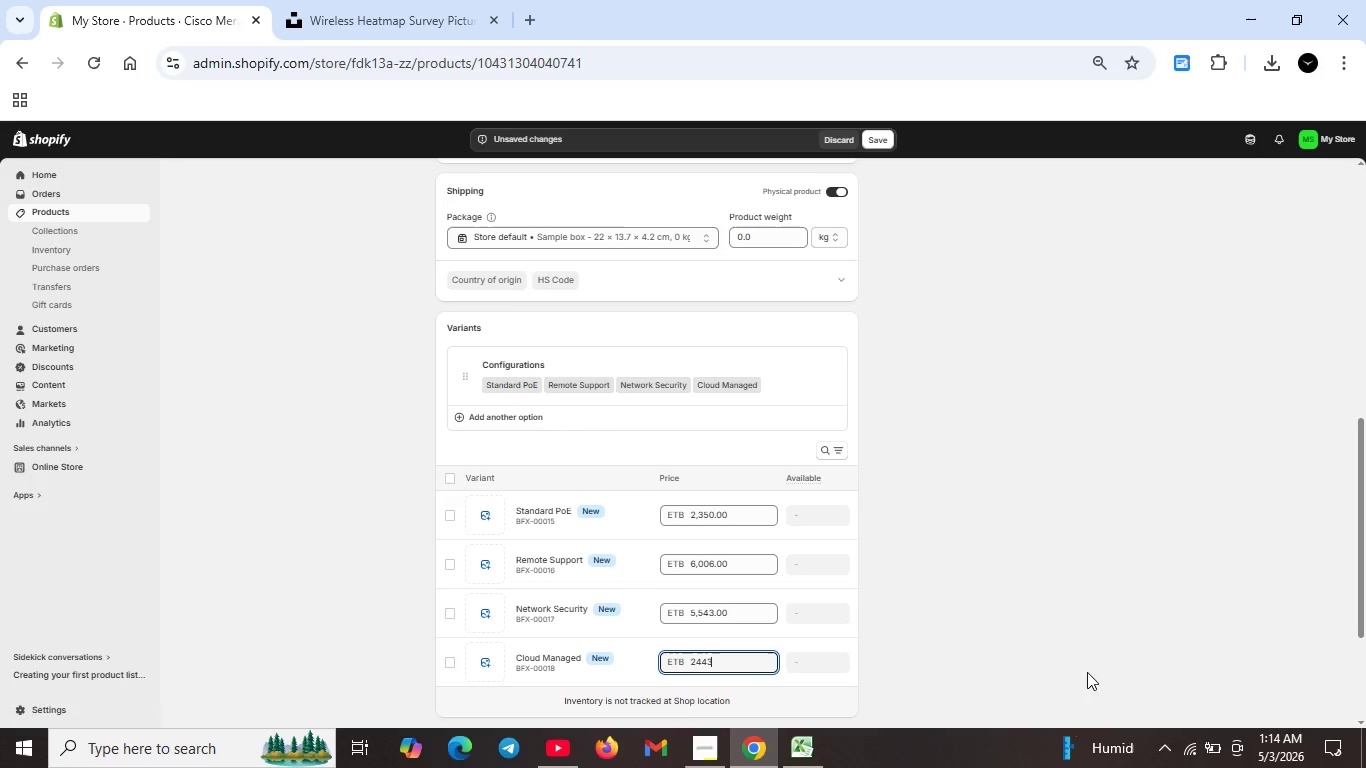 
scroll: coordinate [968, 628], scroll_direction: down, amount: 3.0
 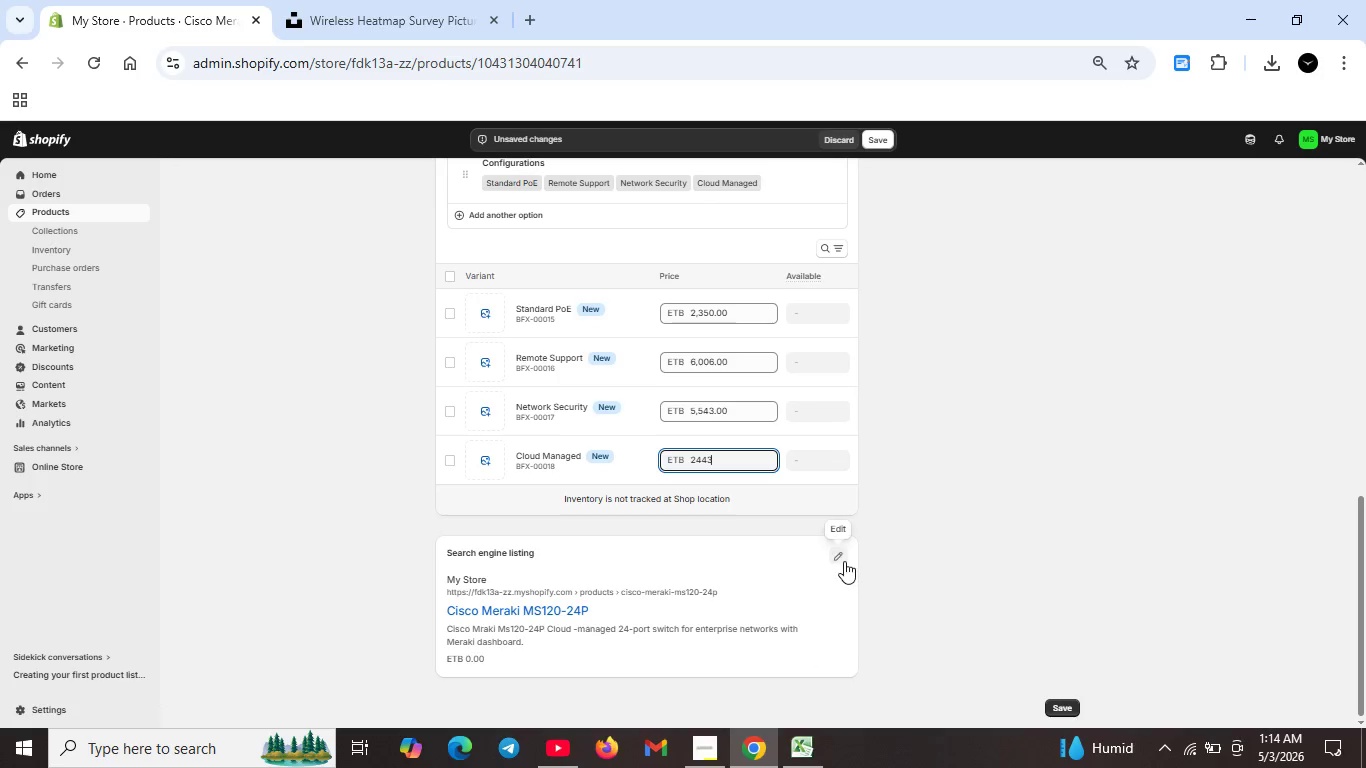 
left_click([844, 561])
 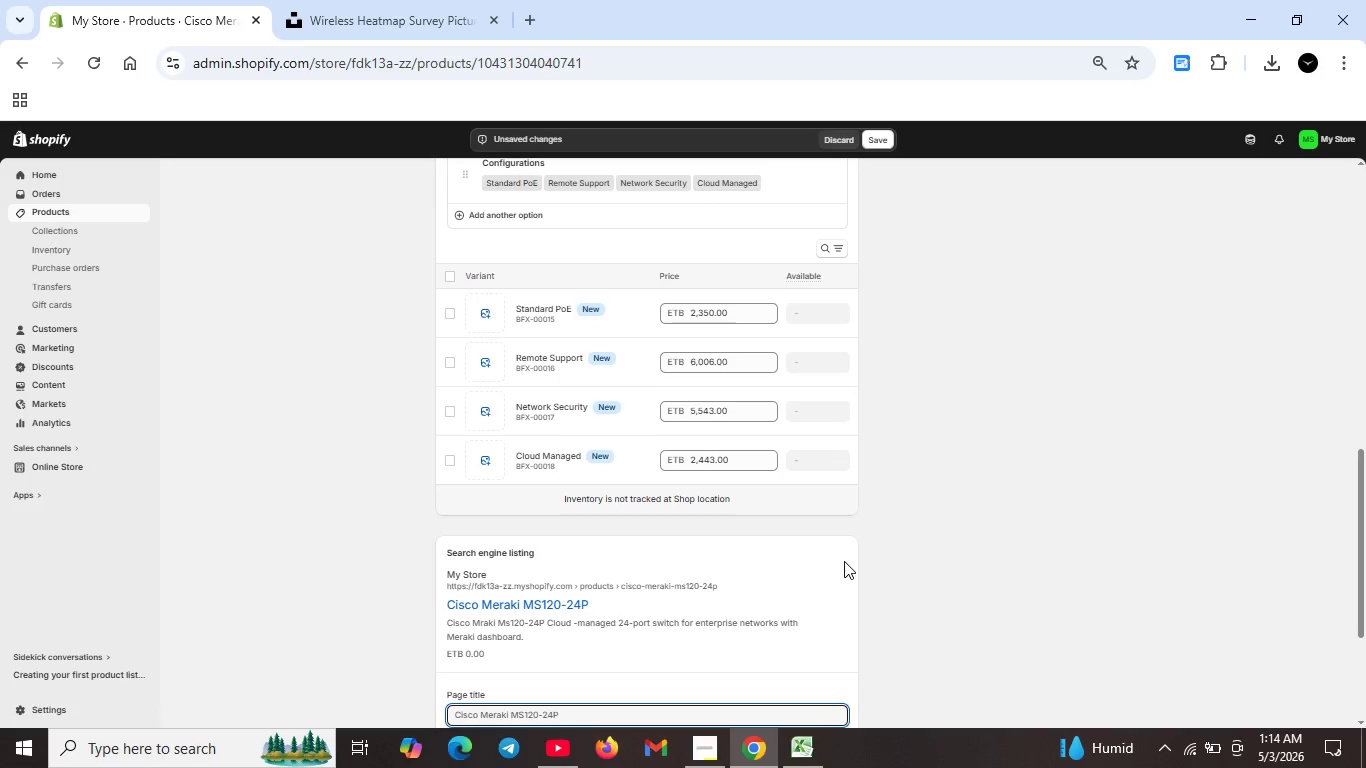 
scroll: coordinate [817, 470], scroll_direction: up, amount: 4.0
 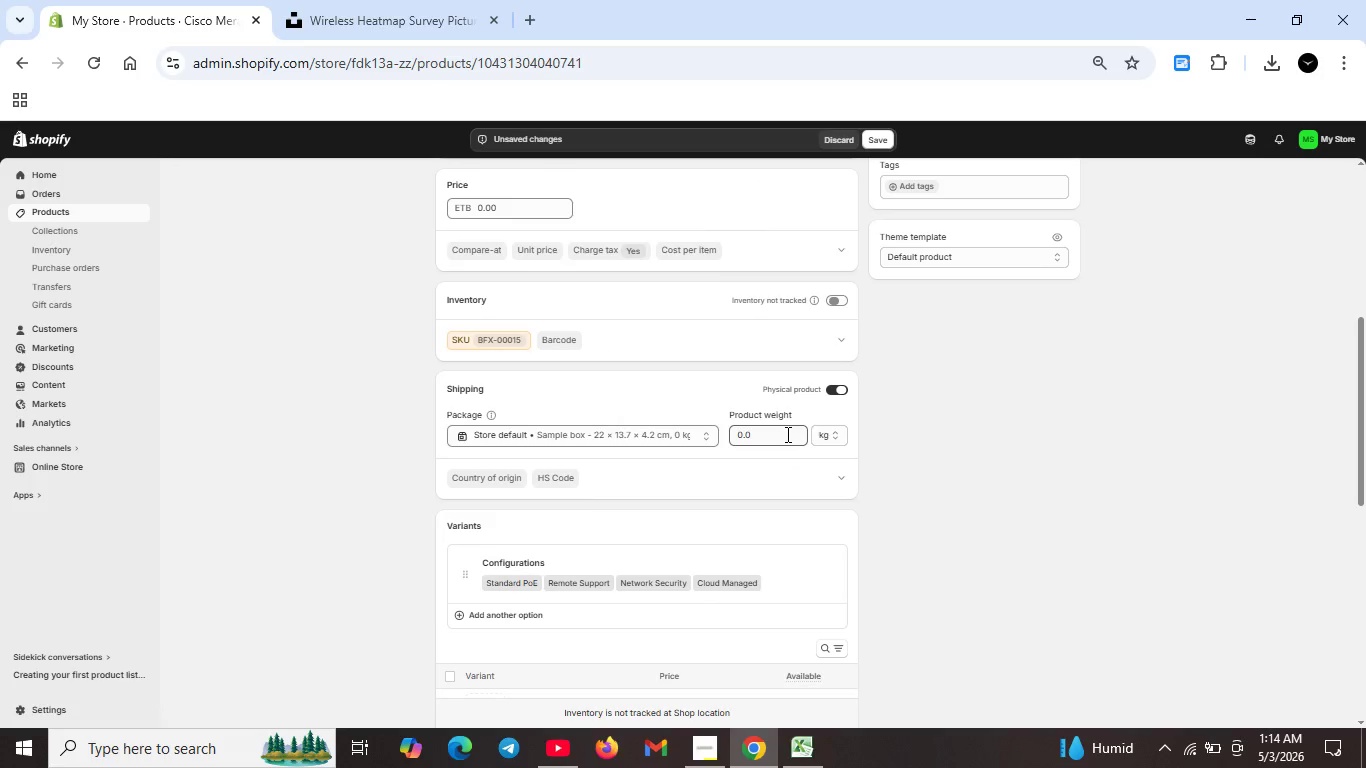 
double_click([786, 434])
 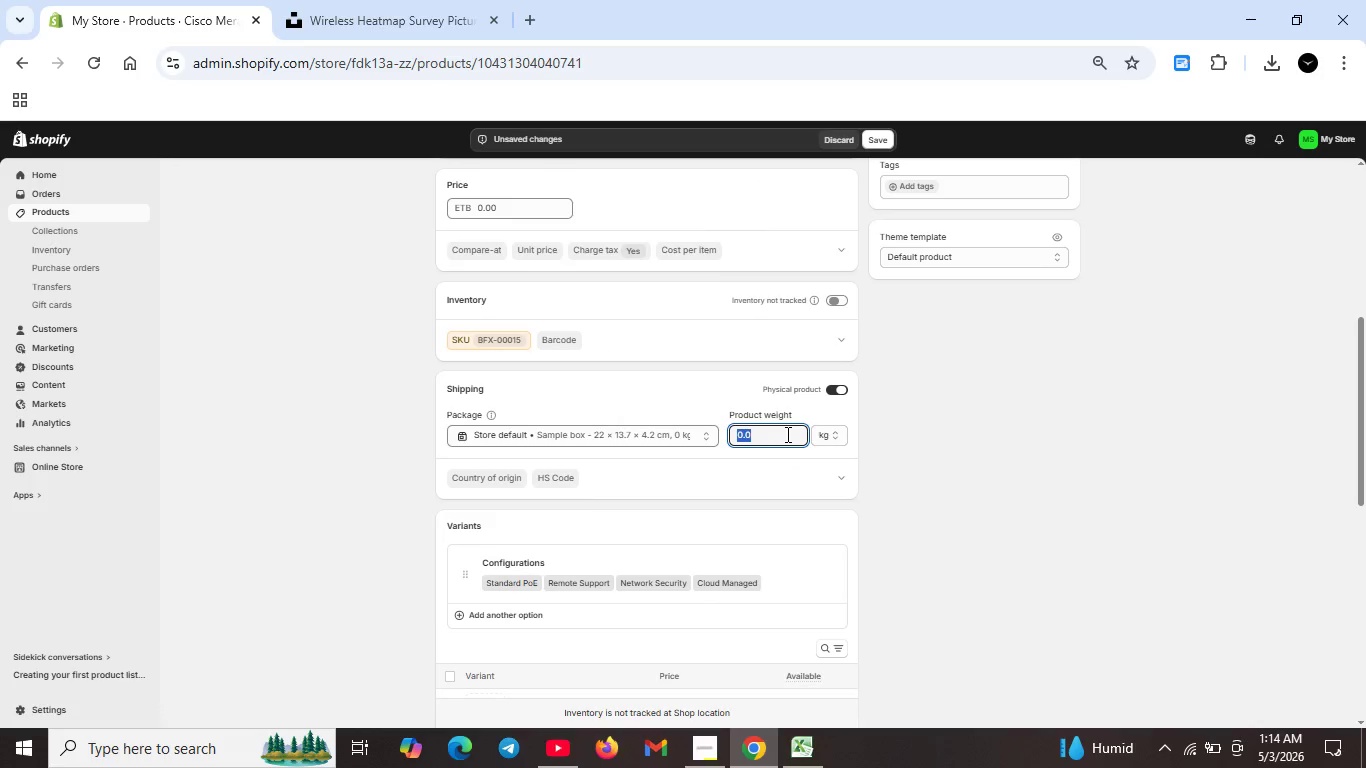 
key(Backspace)
 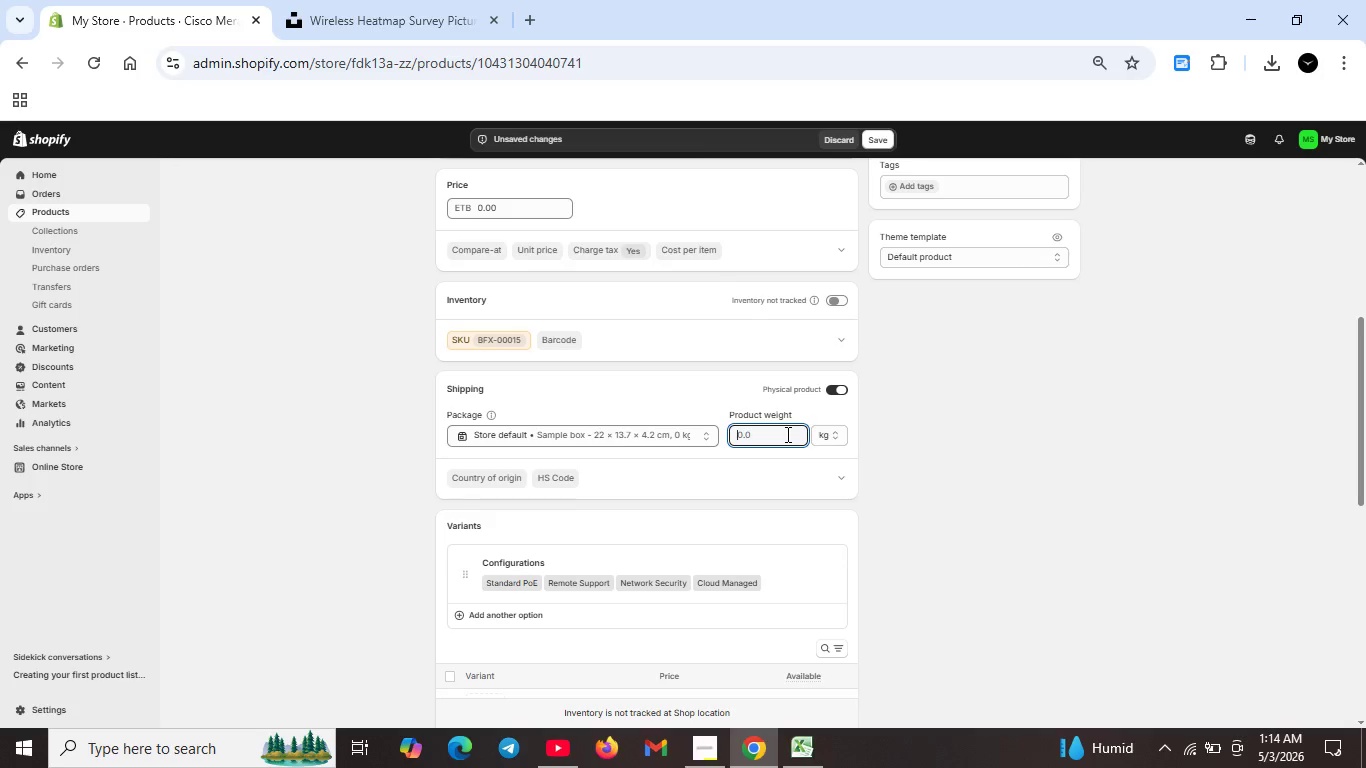 
key(4)
 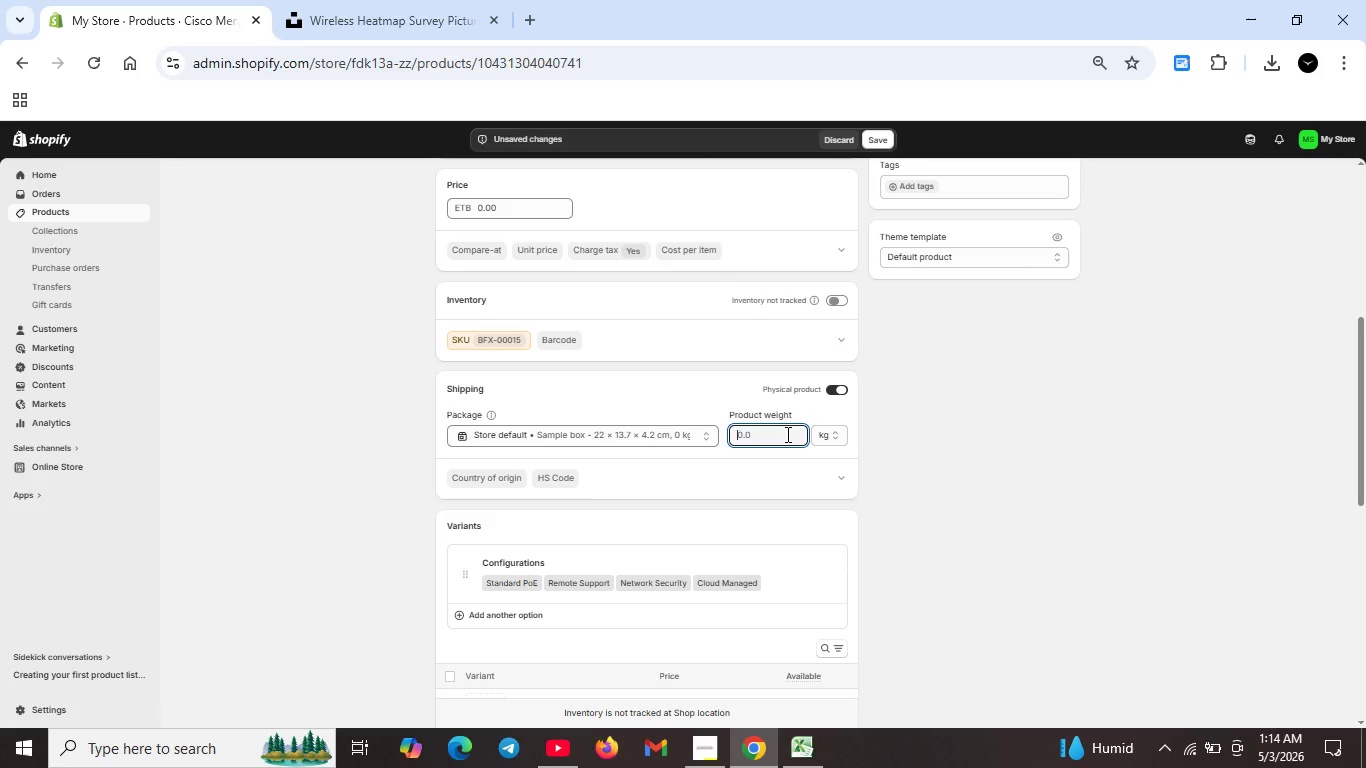 
key(Comma)
 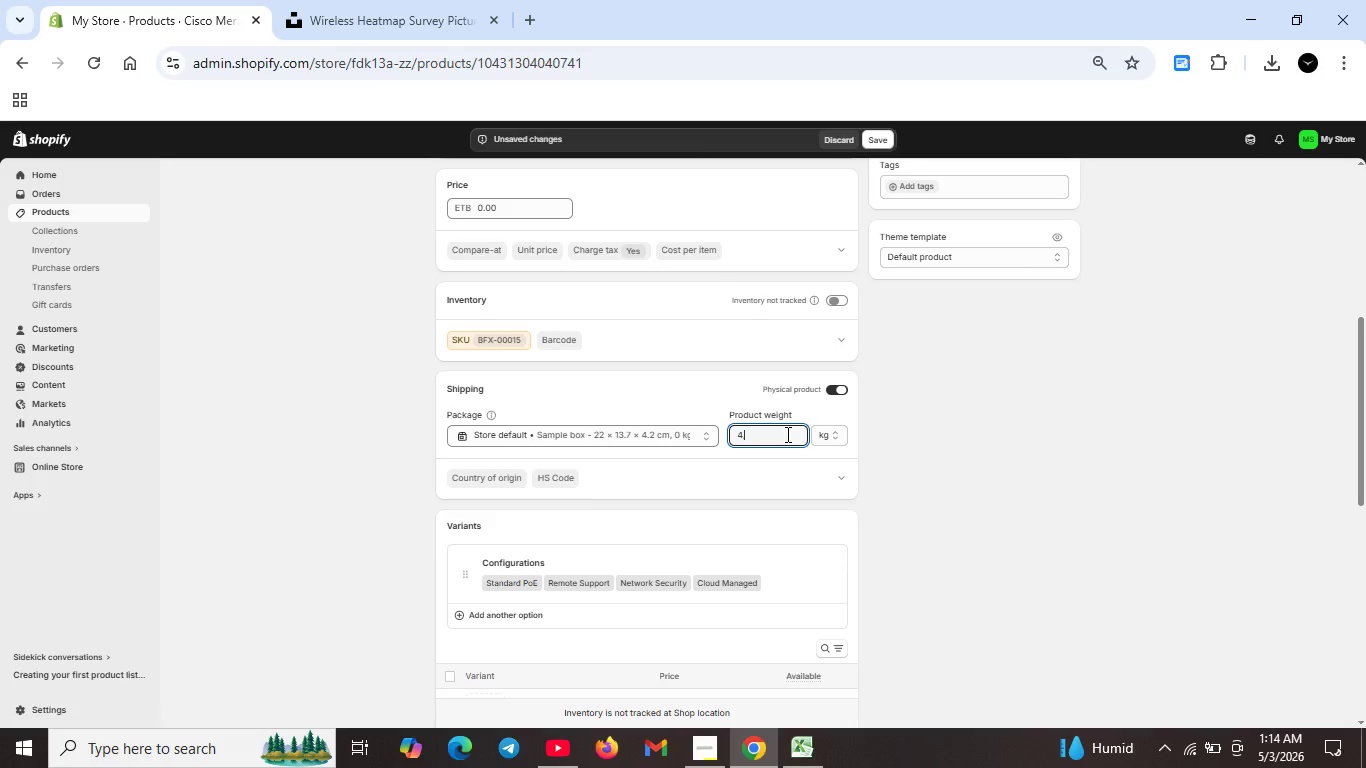 
key(Backspace)
 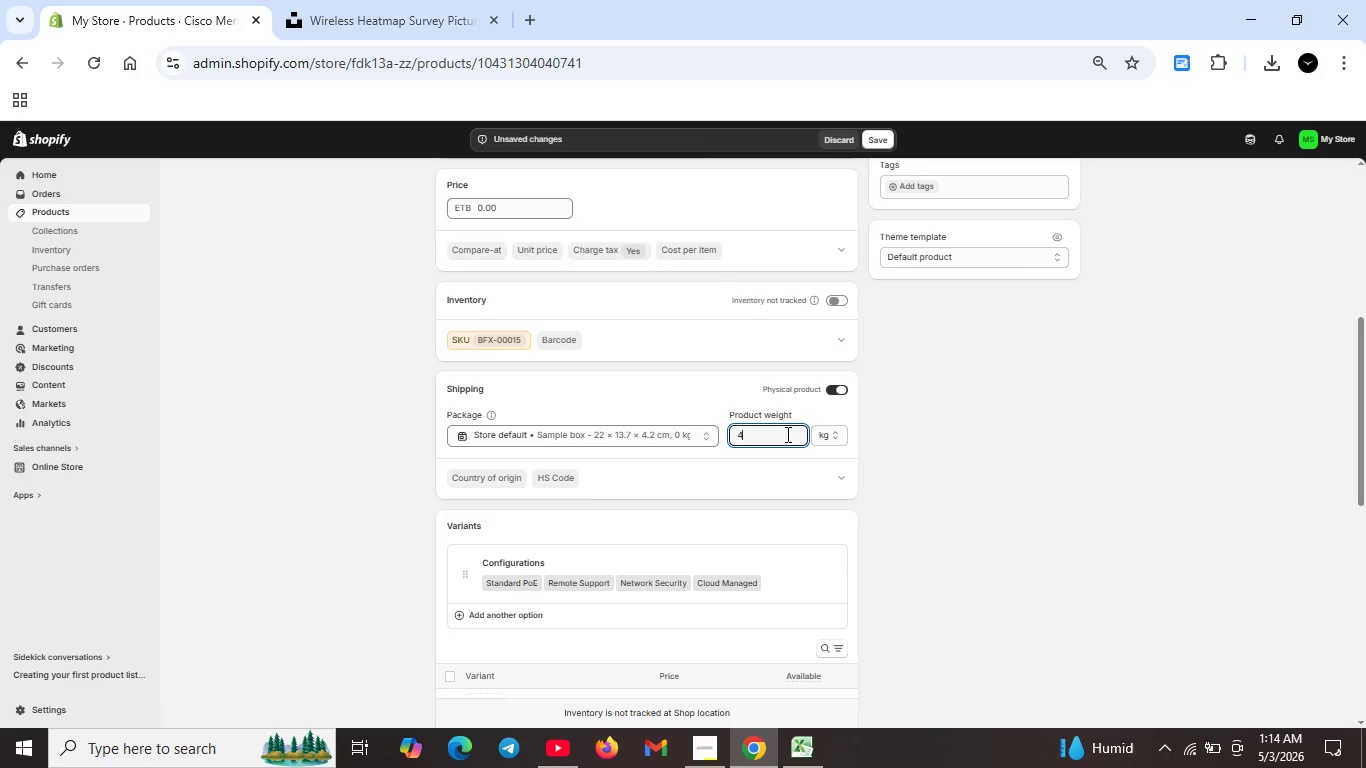 
key(Period)
 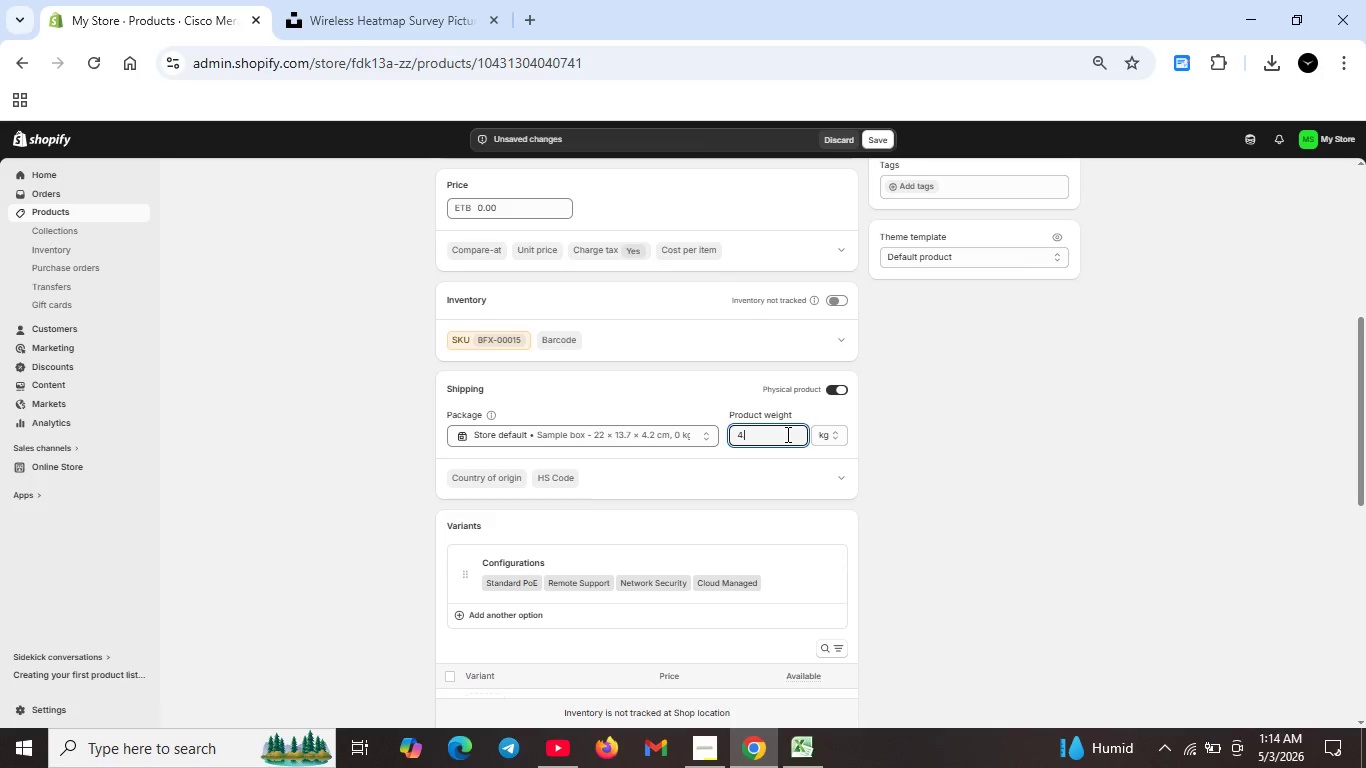 
key(2)
 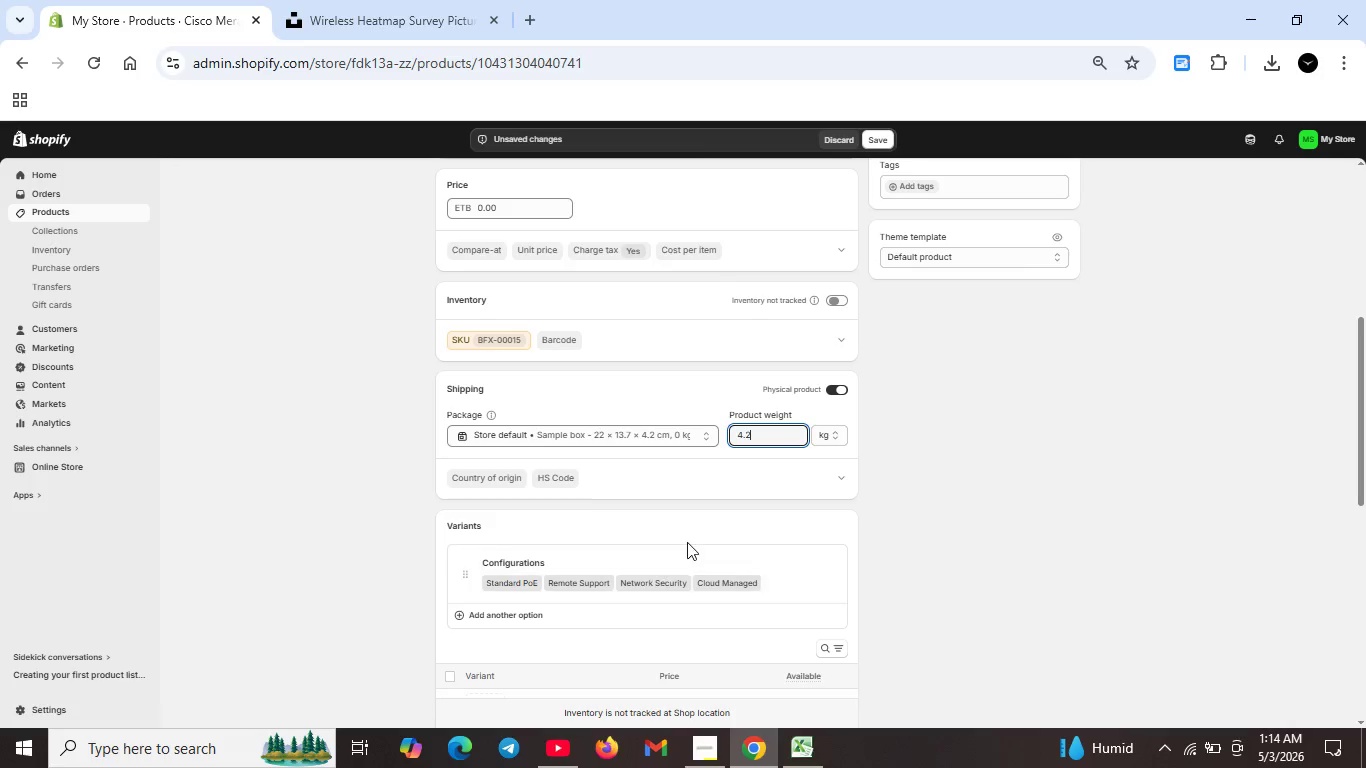 
scroll: coordinate [689, 545], scroll_direction: down, amount: 9.0
 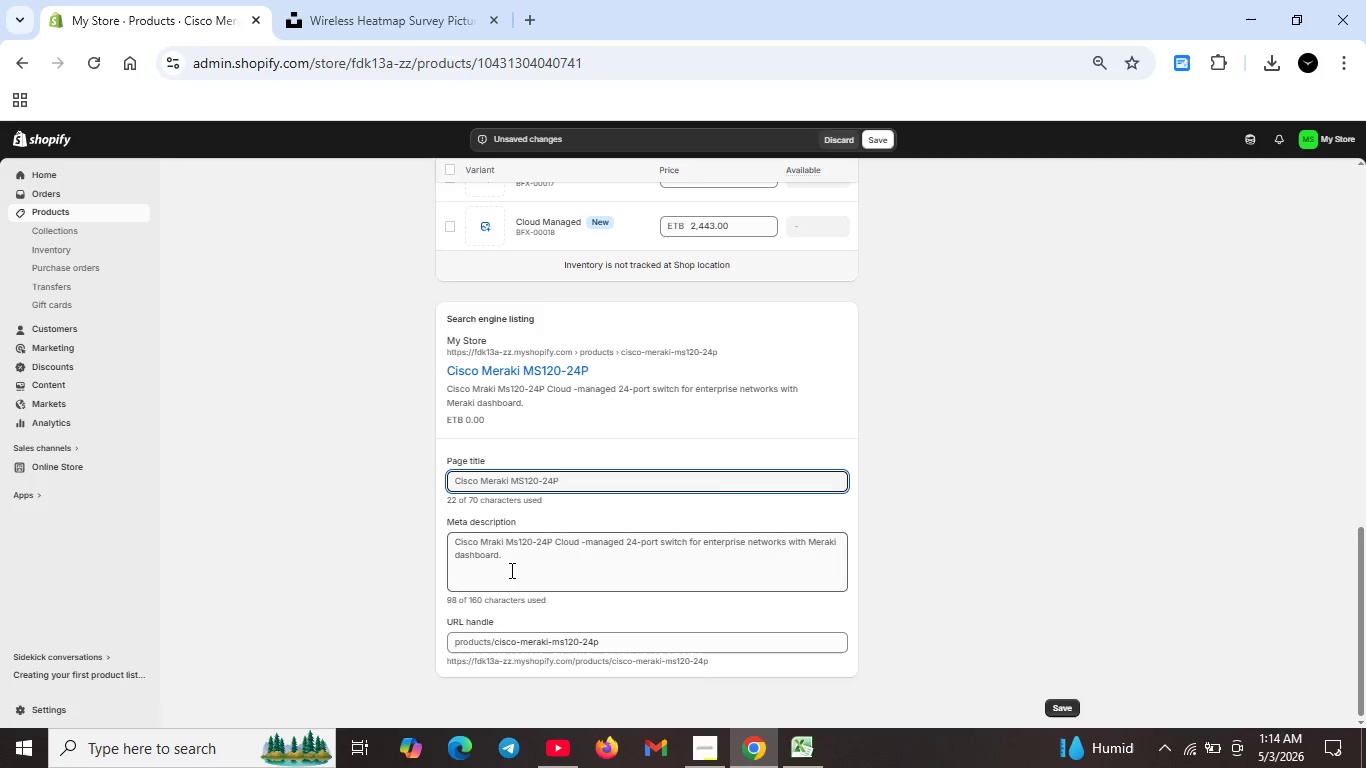 
left_click([512, 569])
 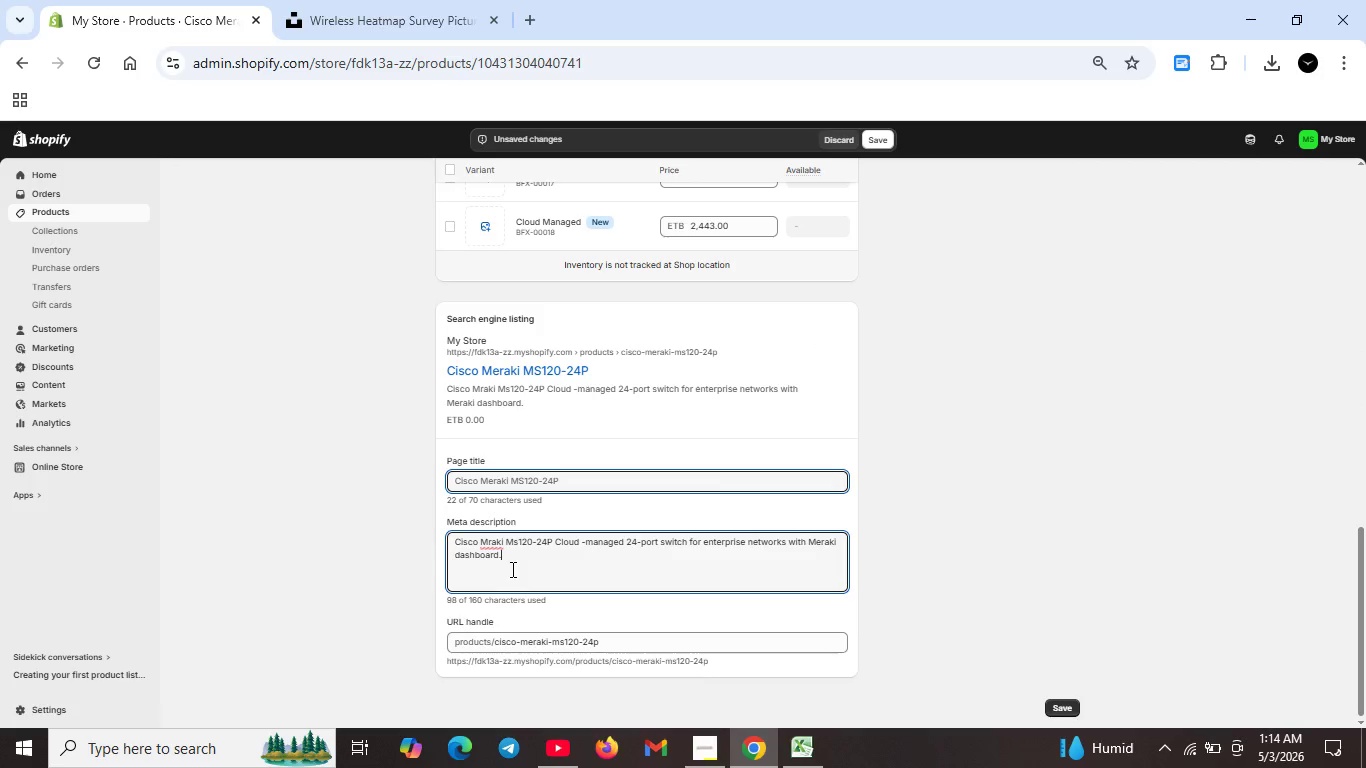 
left_click_drag(start_coordinate=[525, 556], to_coordinate=[451, 537])
 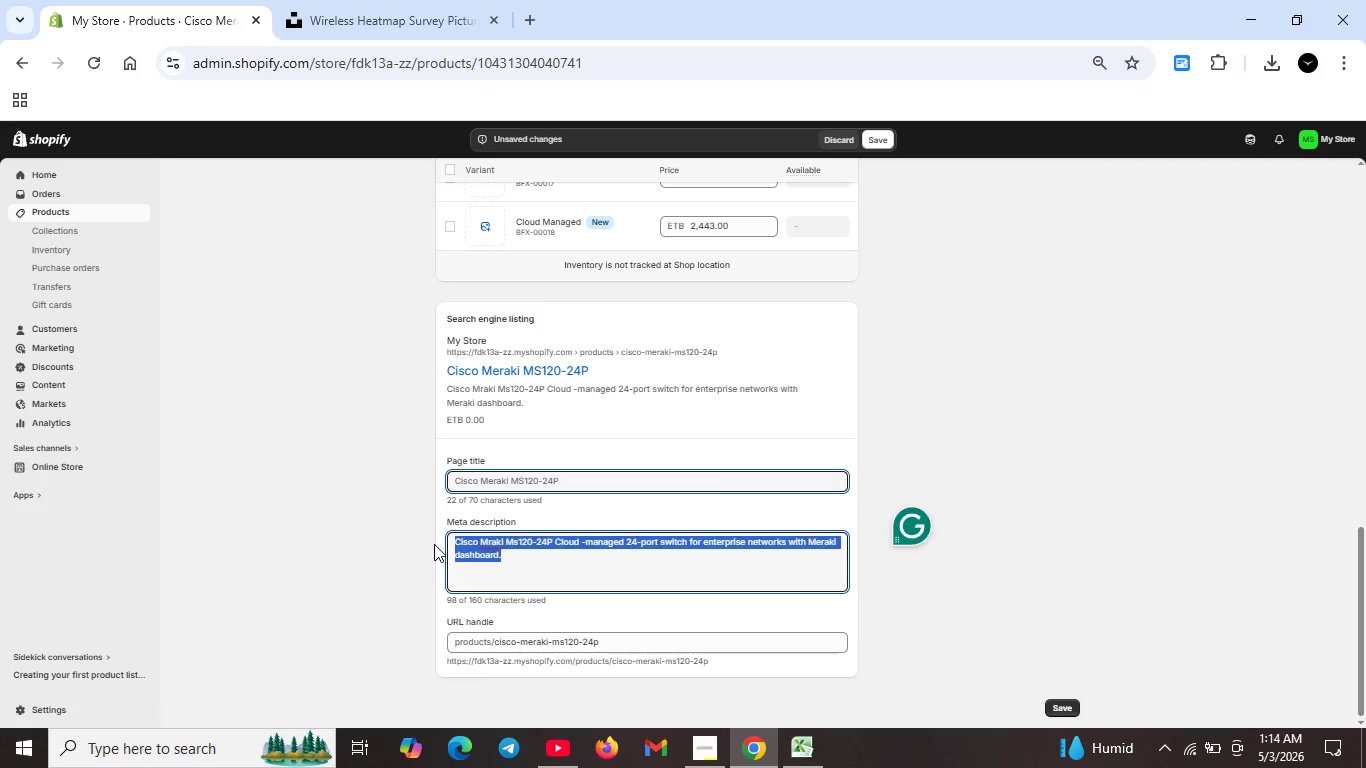 
key(Backspace)
type(Cisco ameraki )
 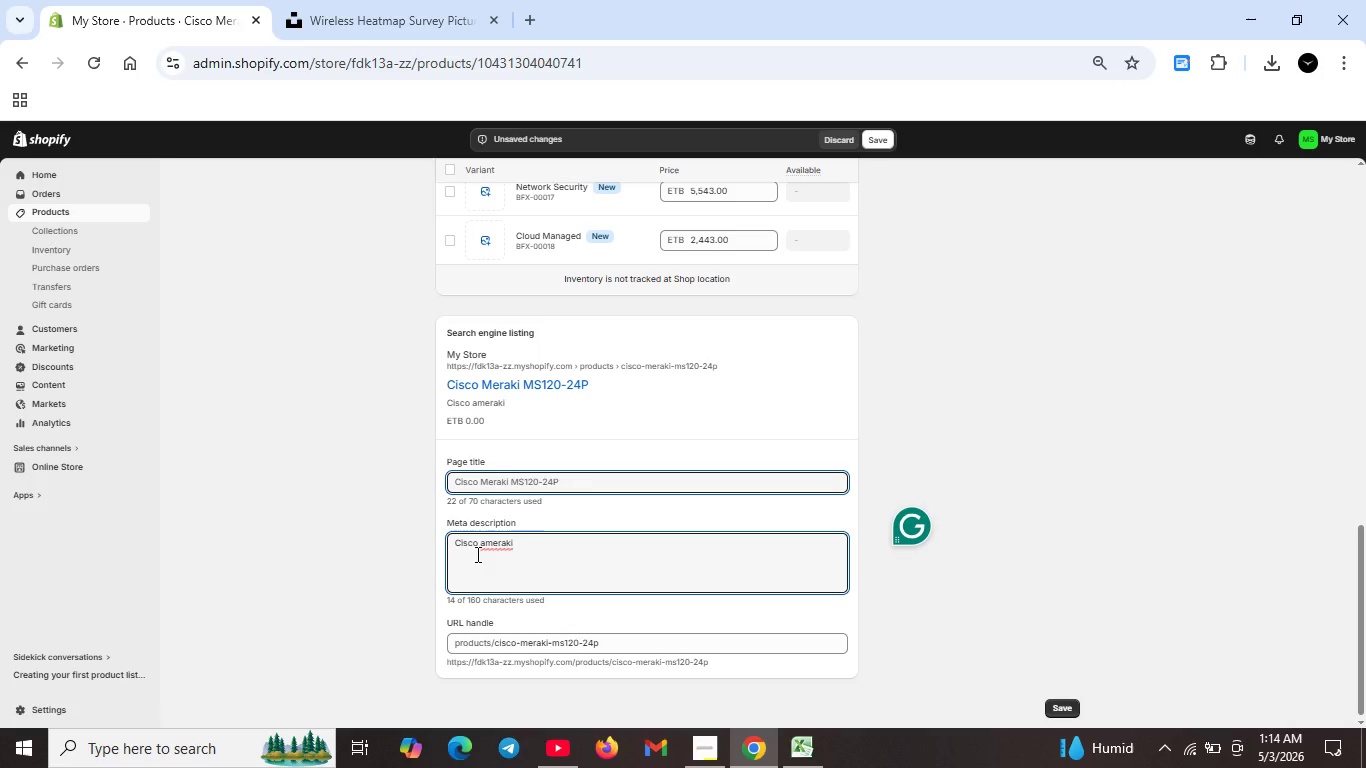 
left_click([483, 545])
 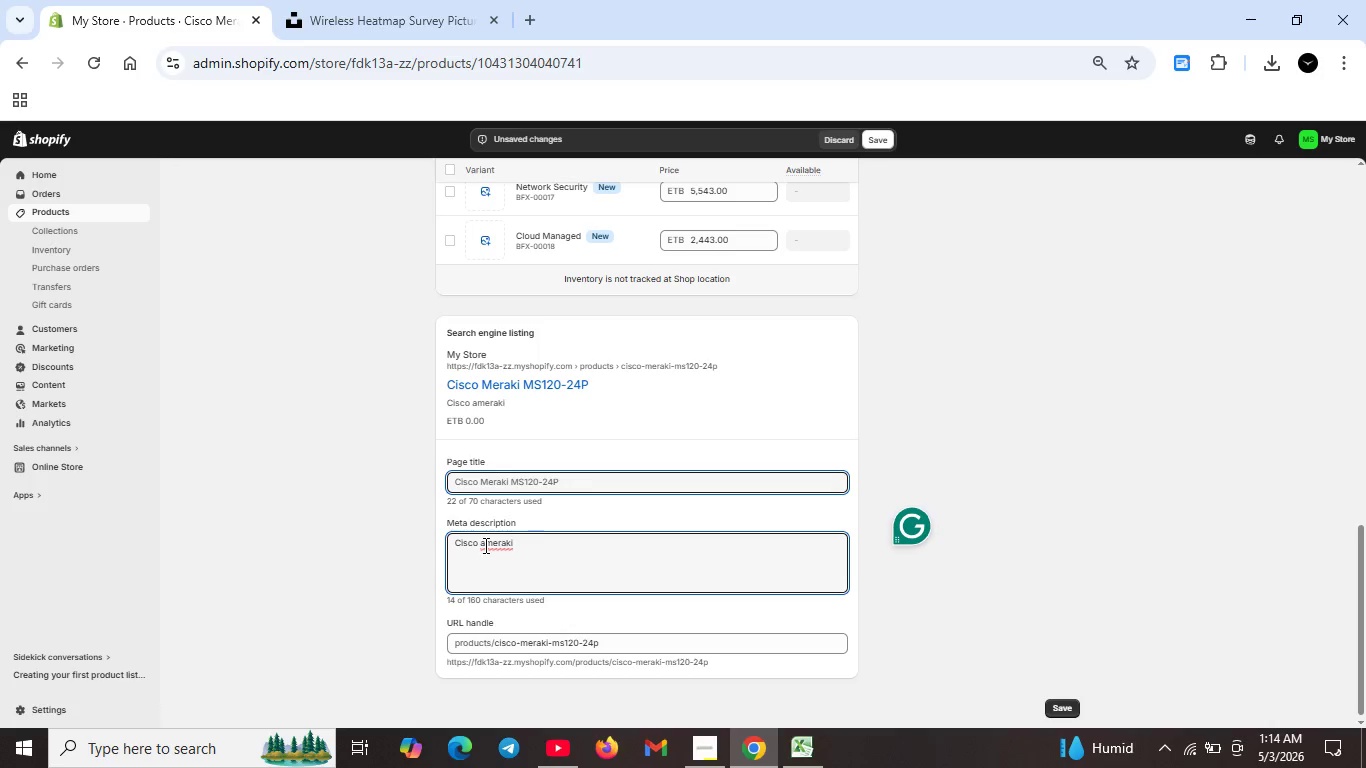 
key(Backspace)
 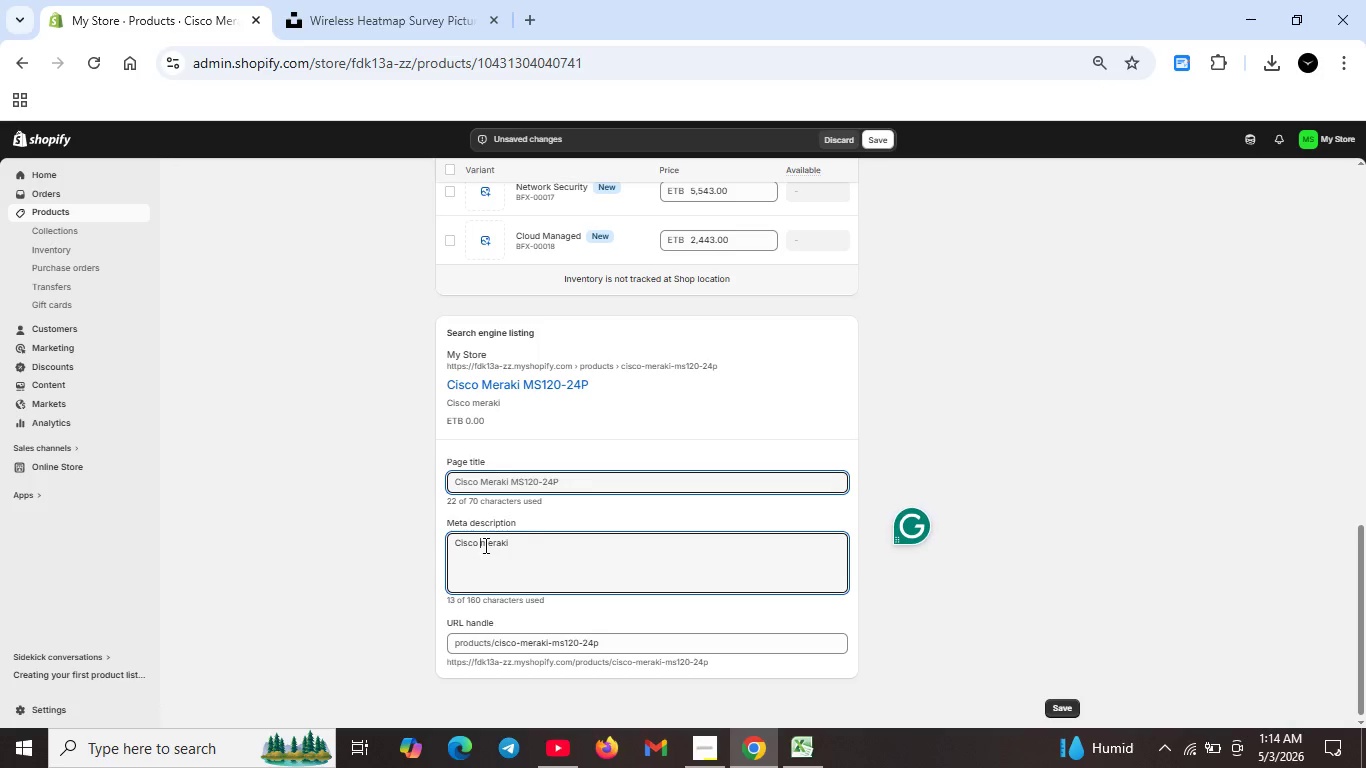 
key(ArrowRight)
 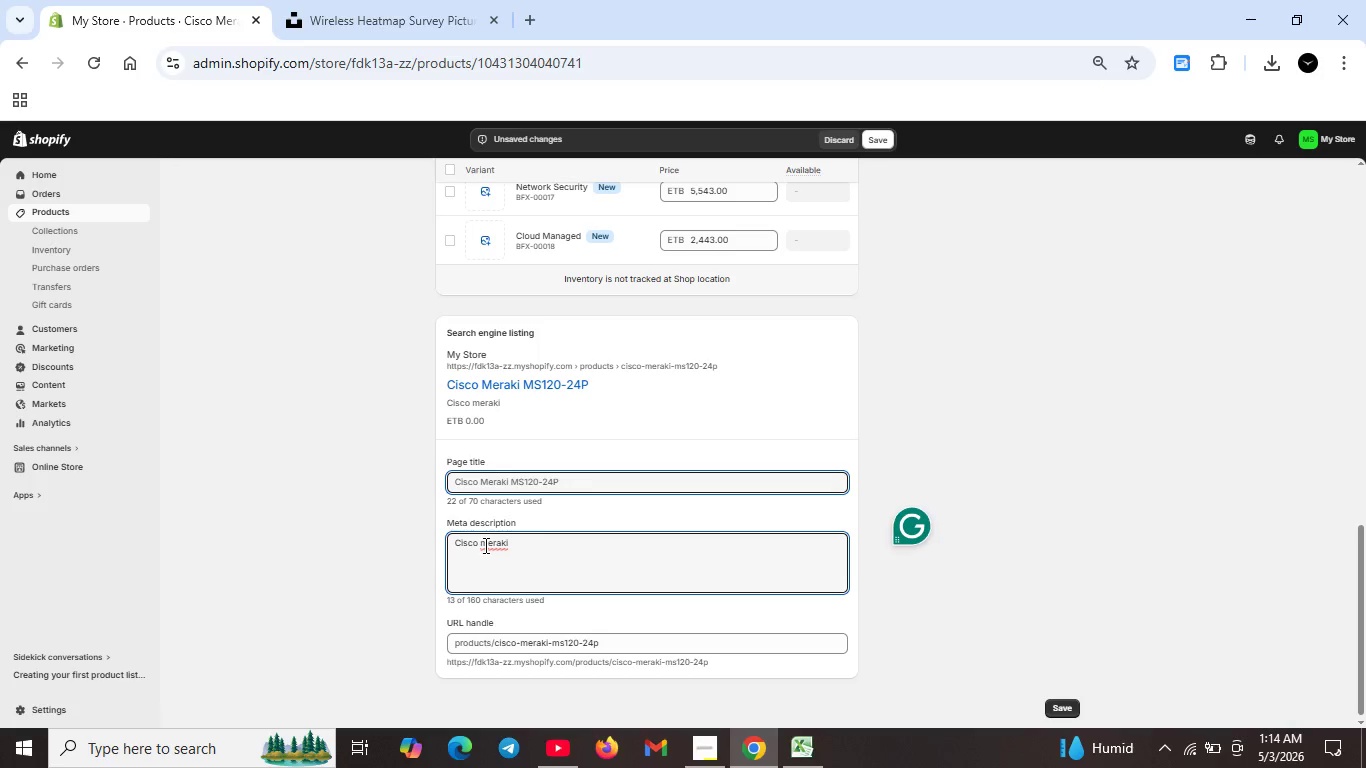 
key(Backspace)
 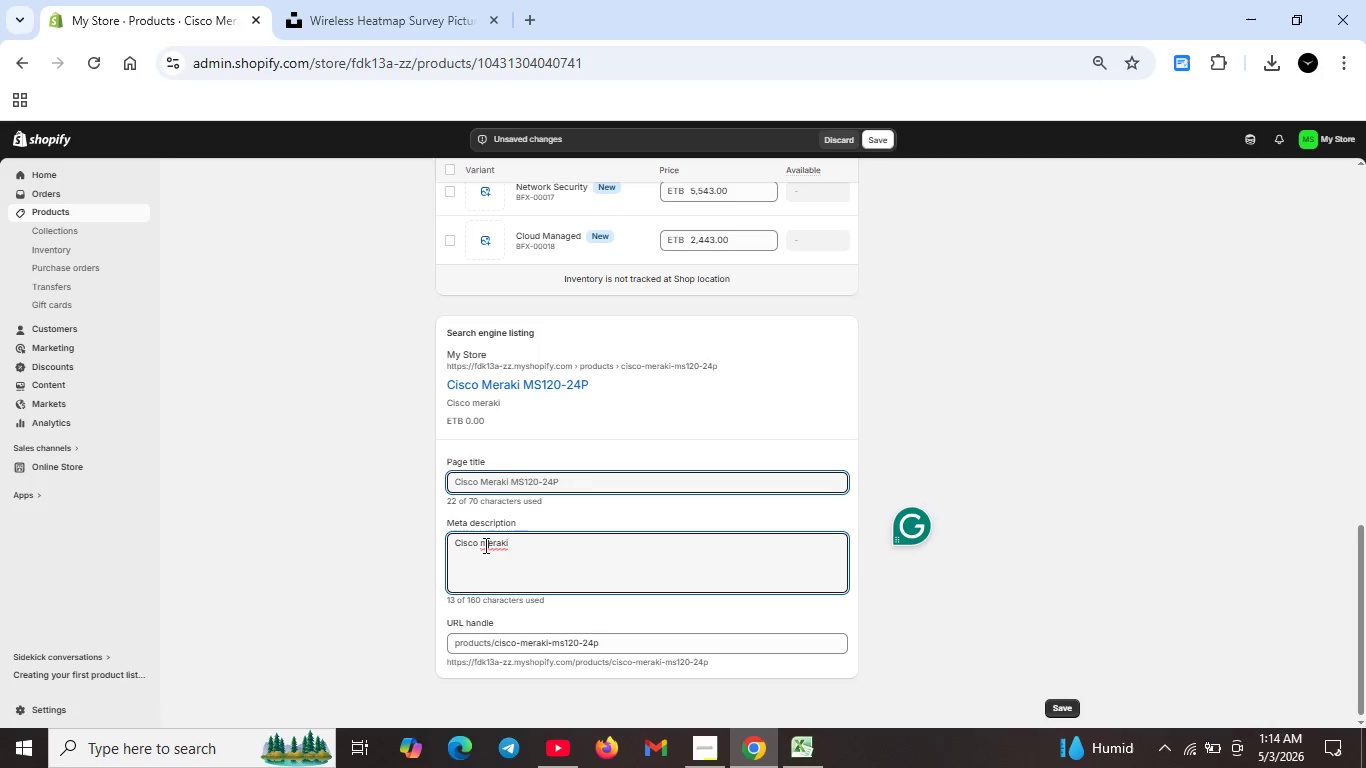 
key(CapsLock)
 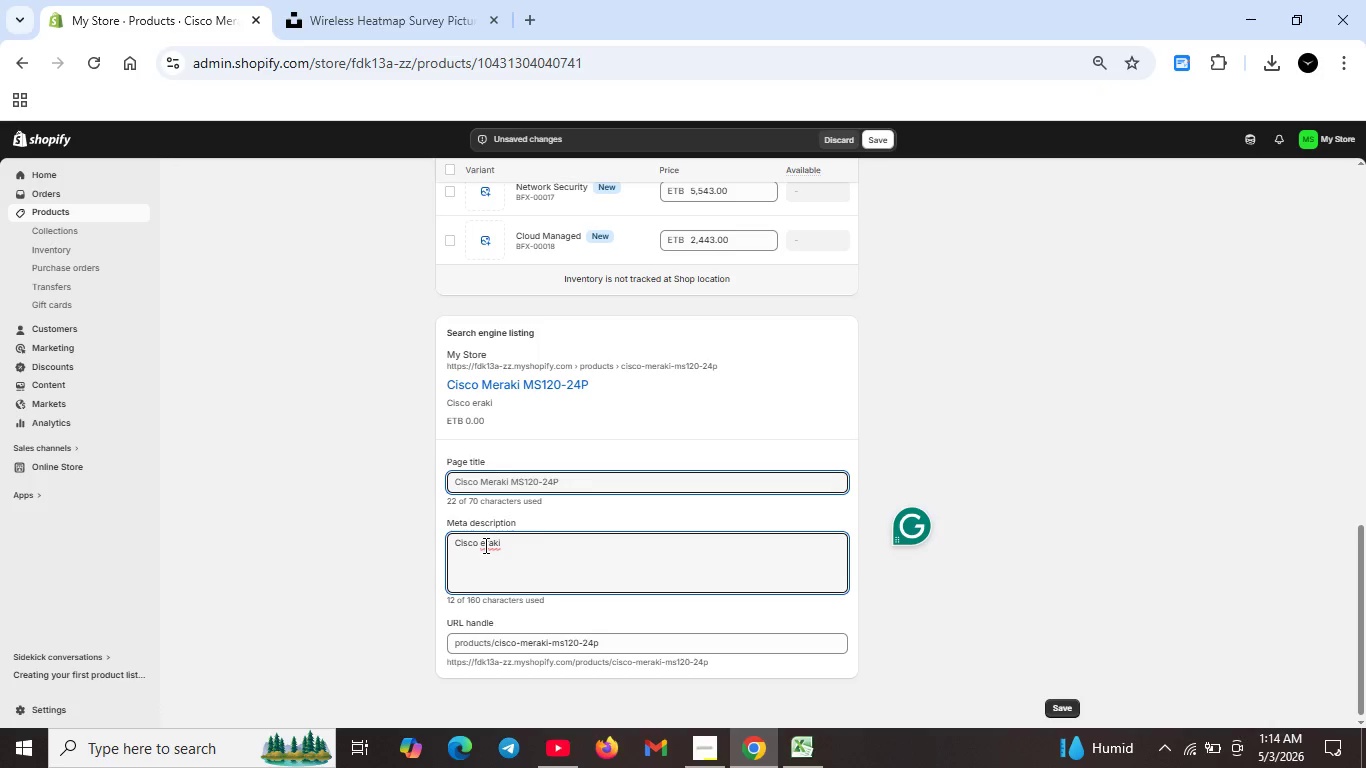 
key(M)
 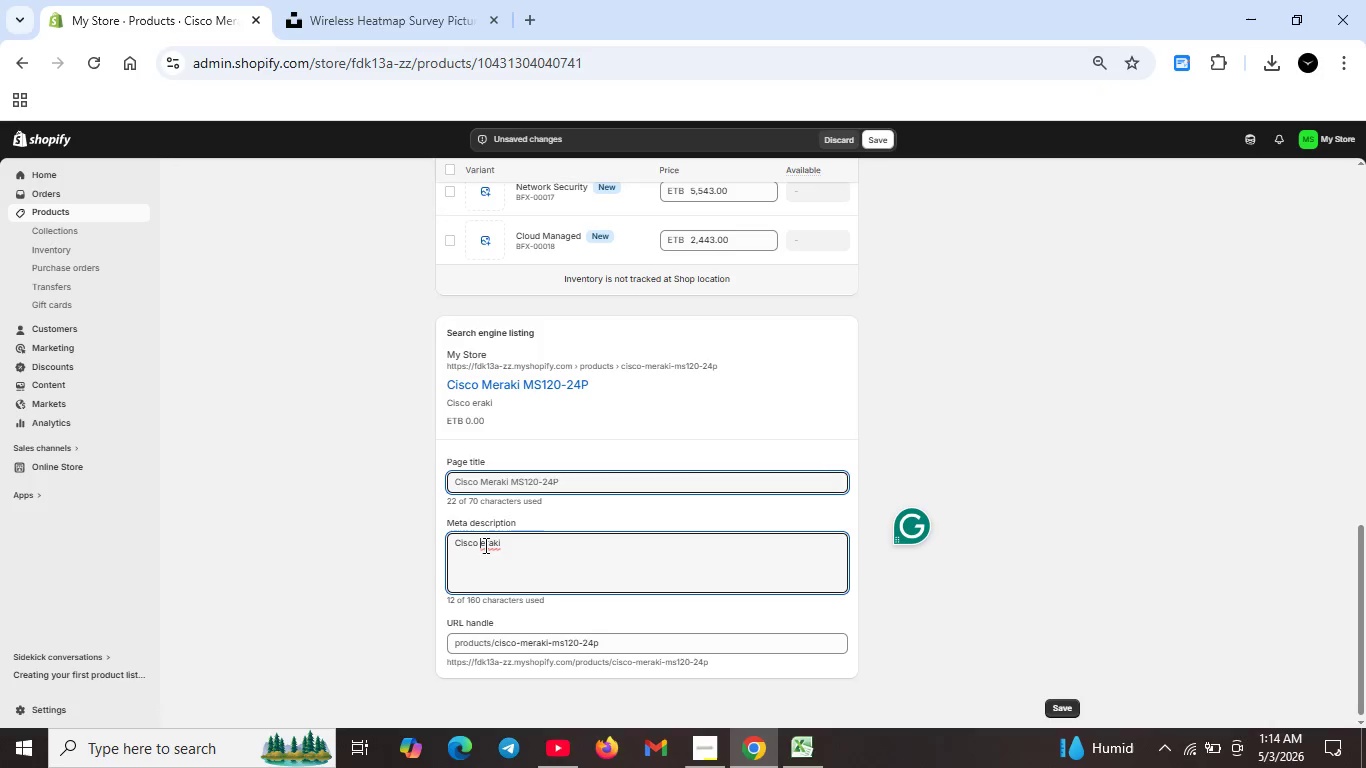 
key(CapsLock)
 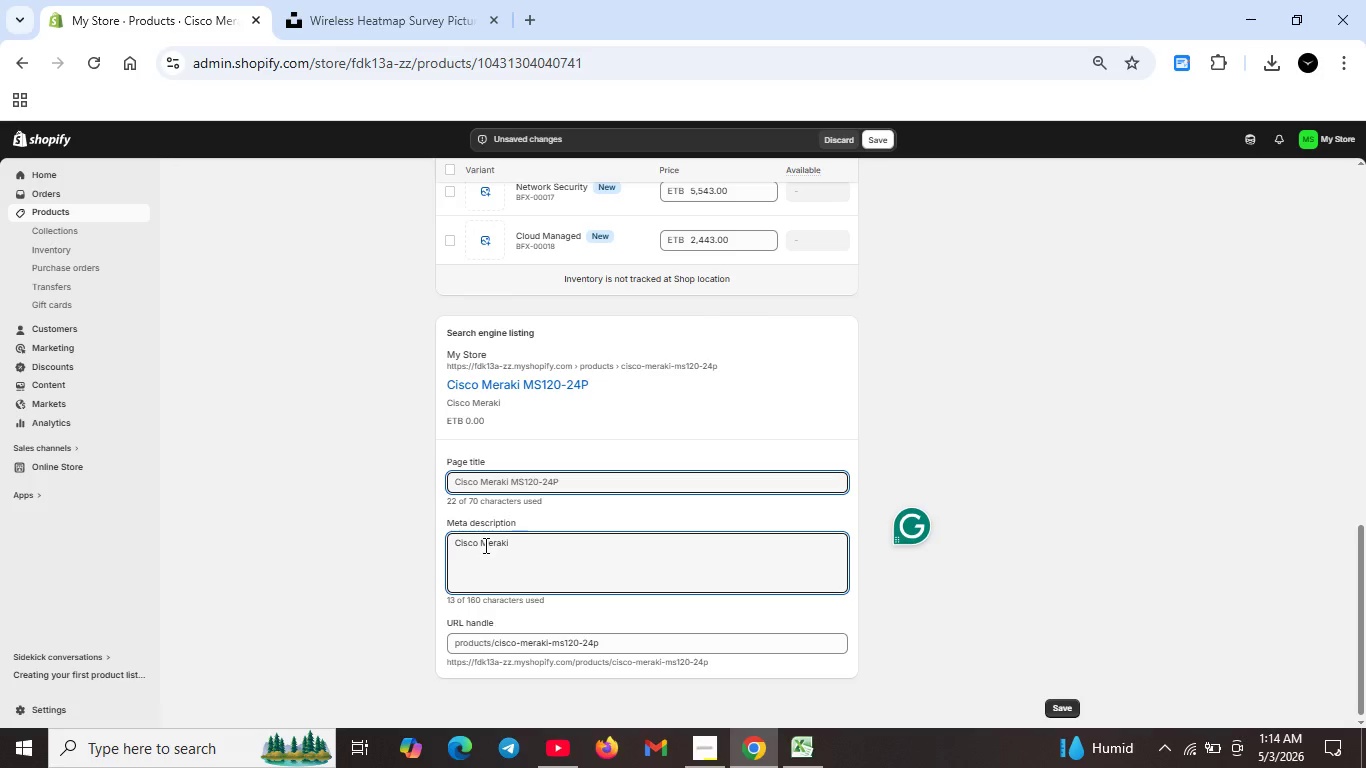 
key(ArrowRight)
 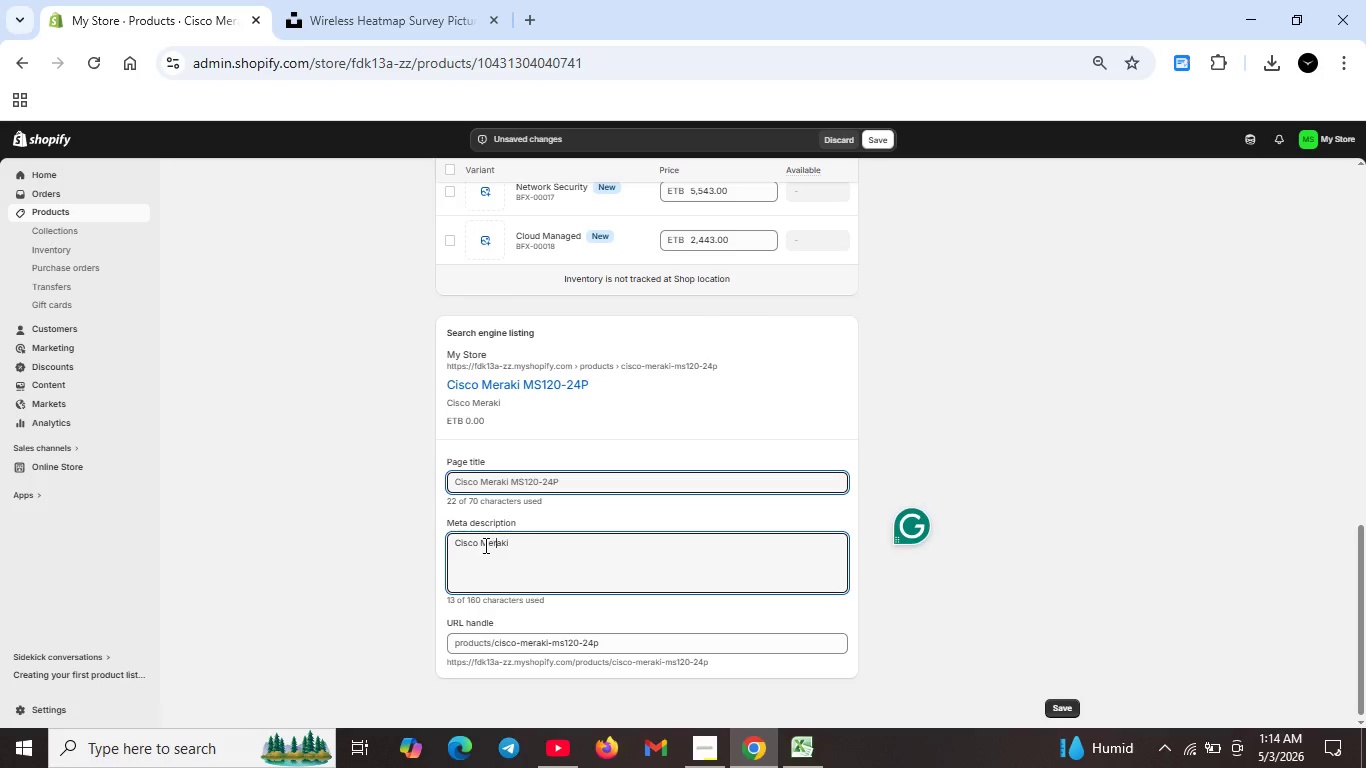 
key(ArrowRight)
 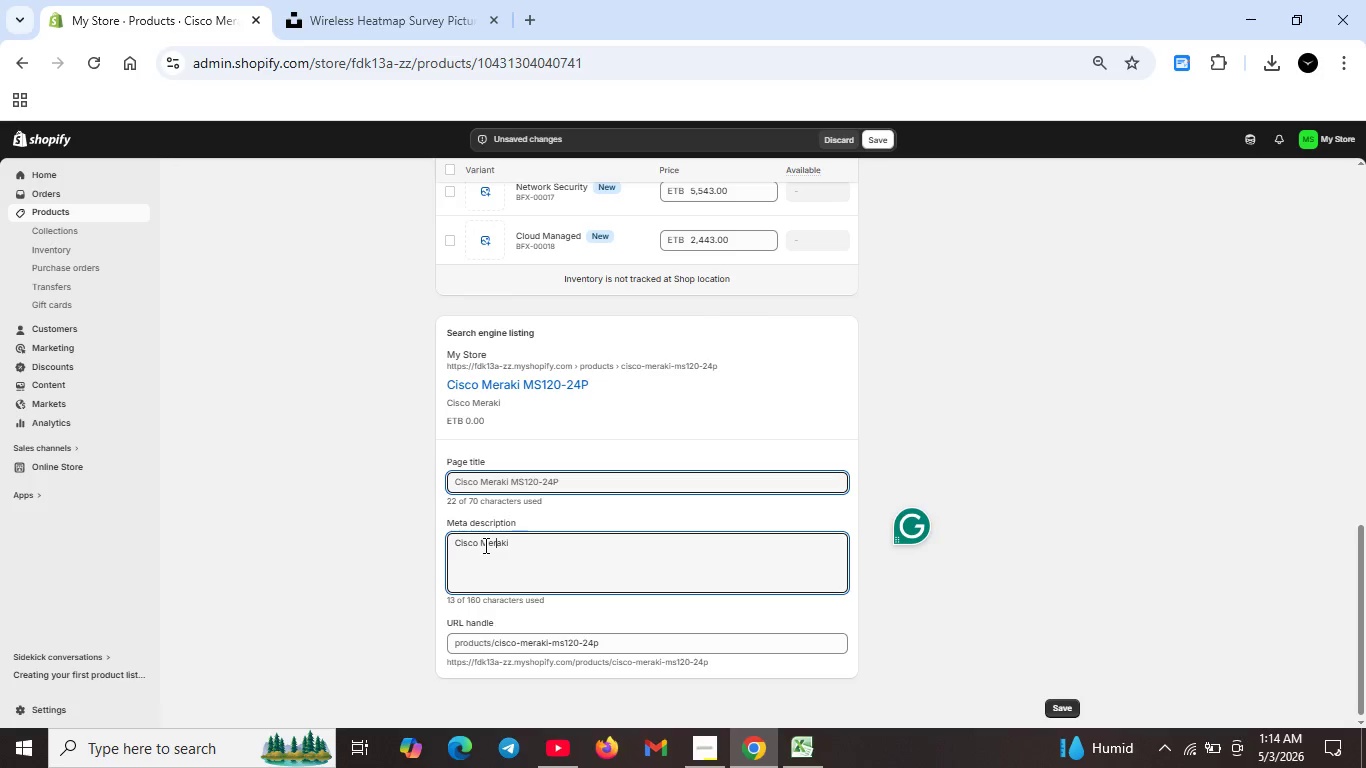 
key(ArrowRight)
 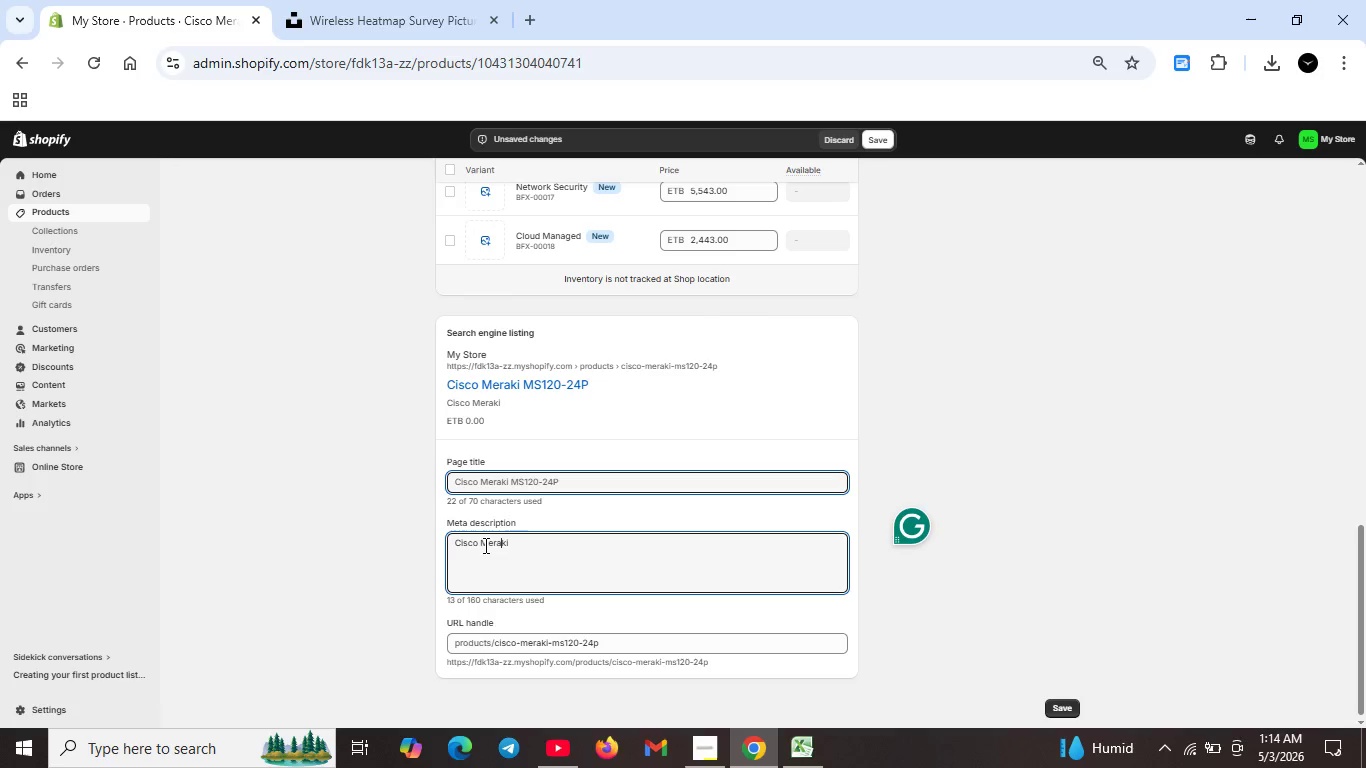 
key(ArrowRight)
 